 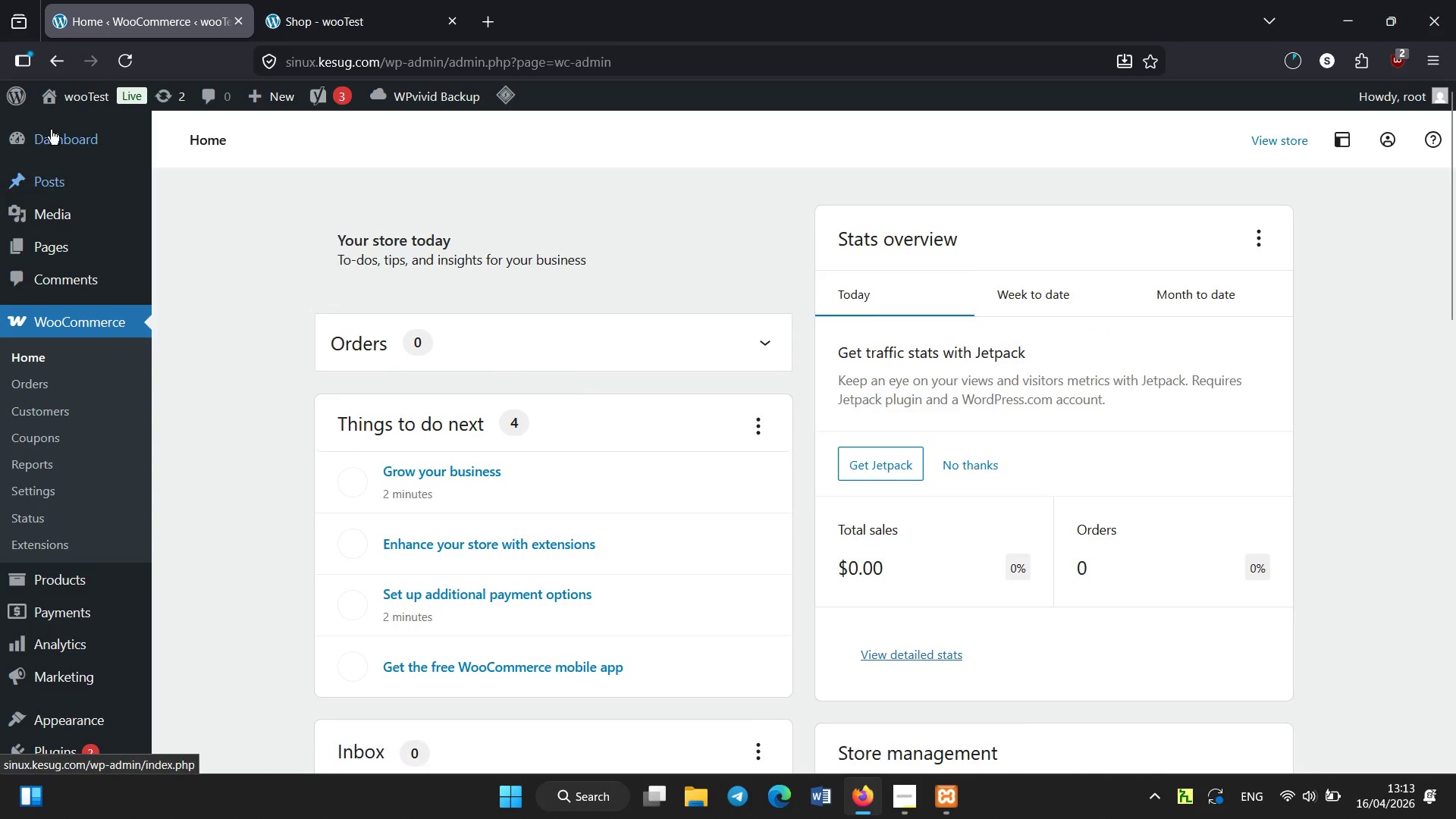 
scroll: coordinate [73, 99], scroll_direction: none, amount: 0.0
 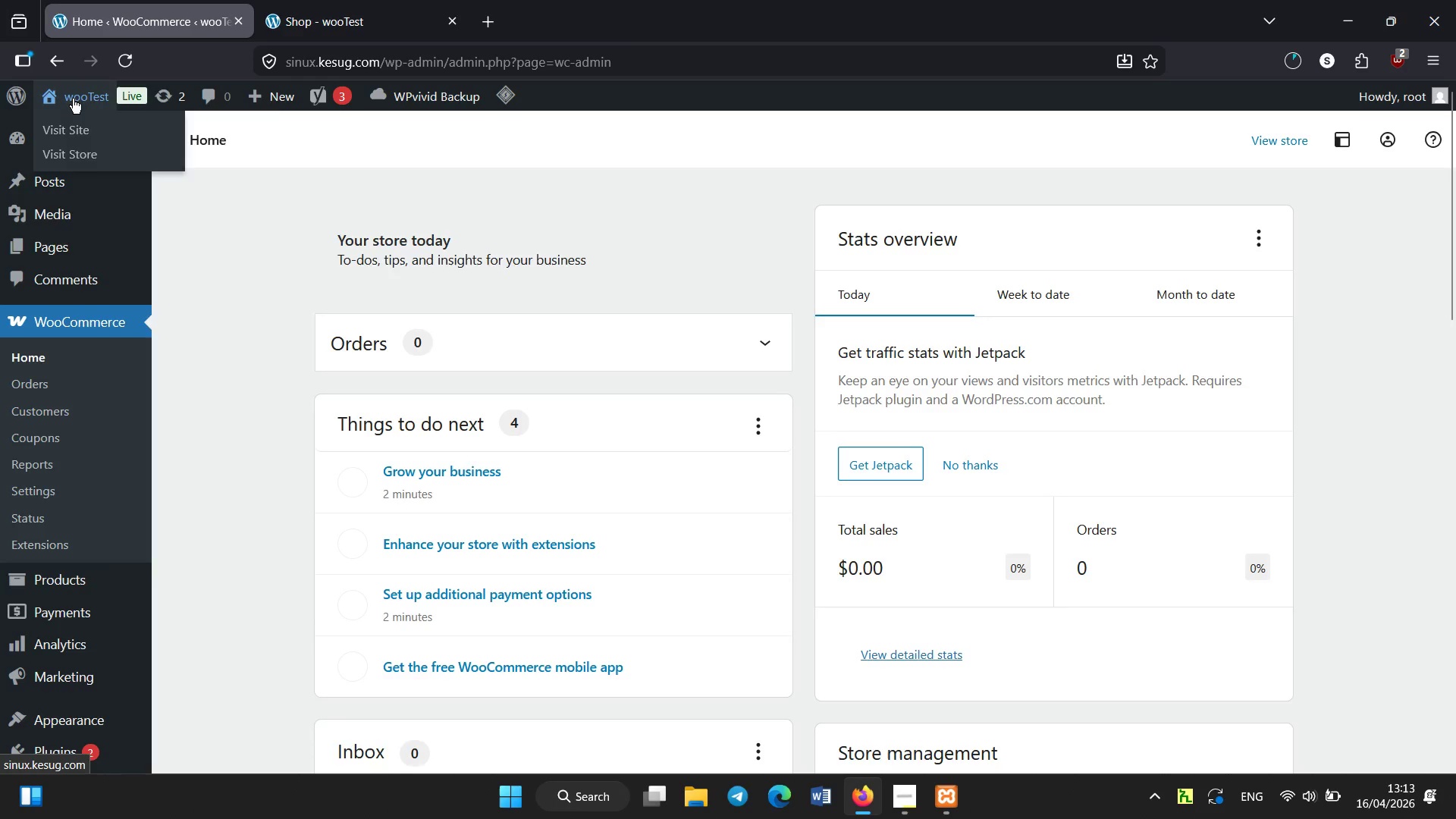 
left_click([375, 163])
 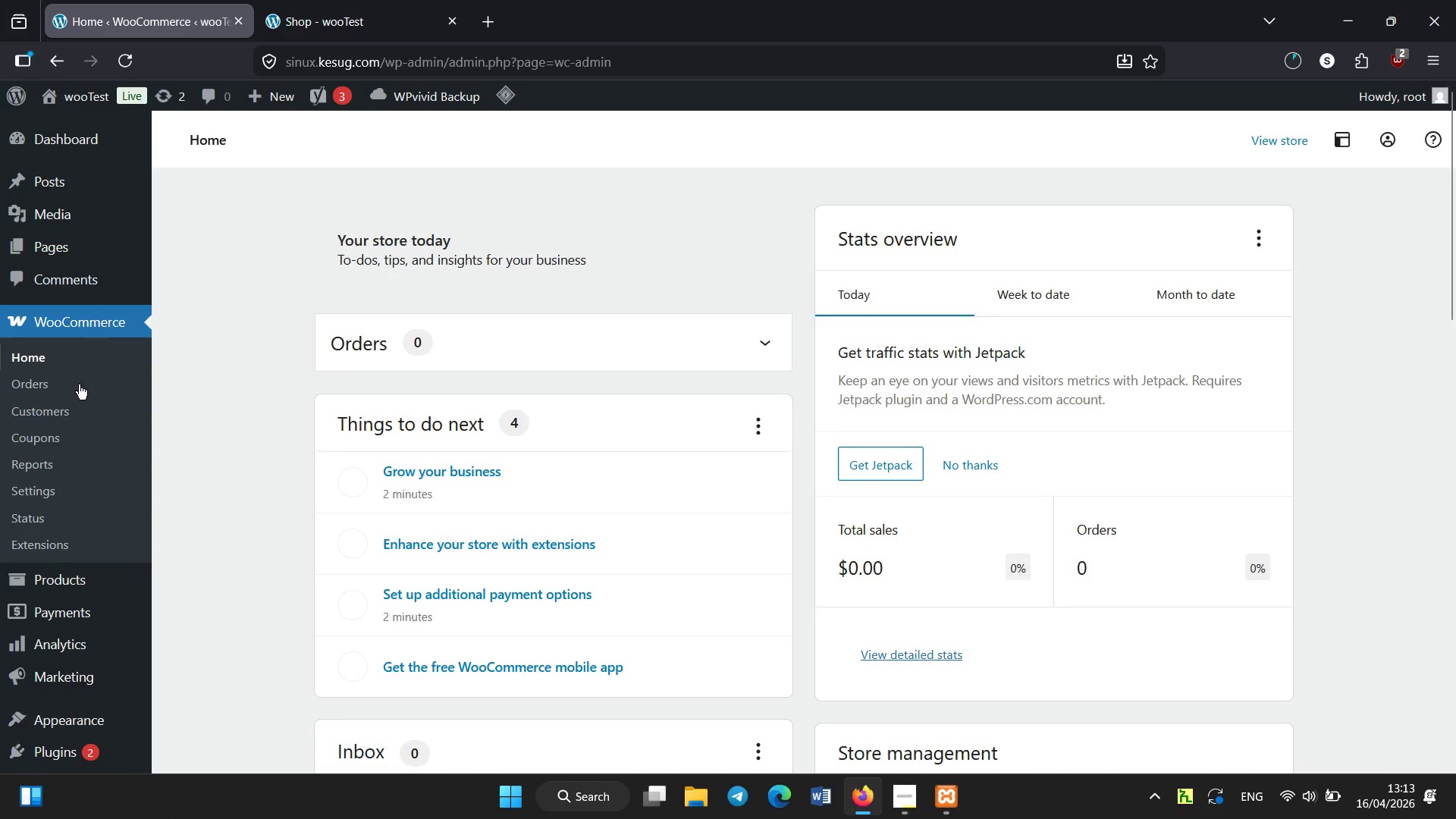 
scroll: coordinate [210, 592], scroll_direction: down, amount: 2.0
 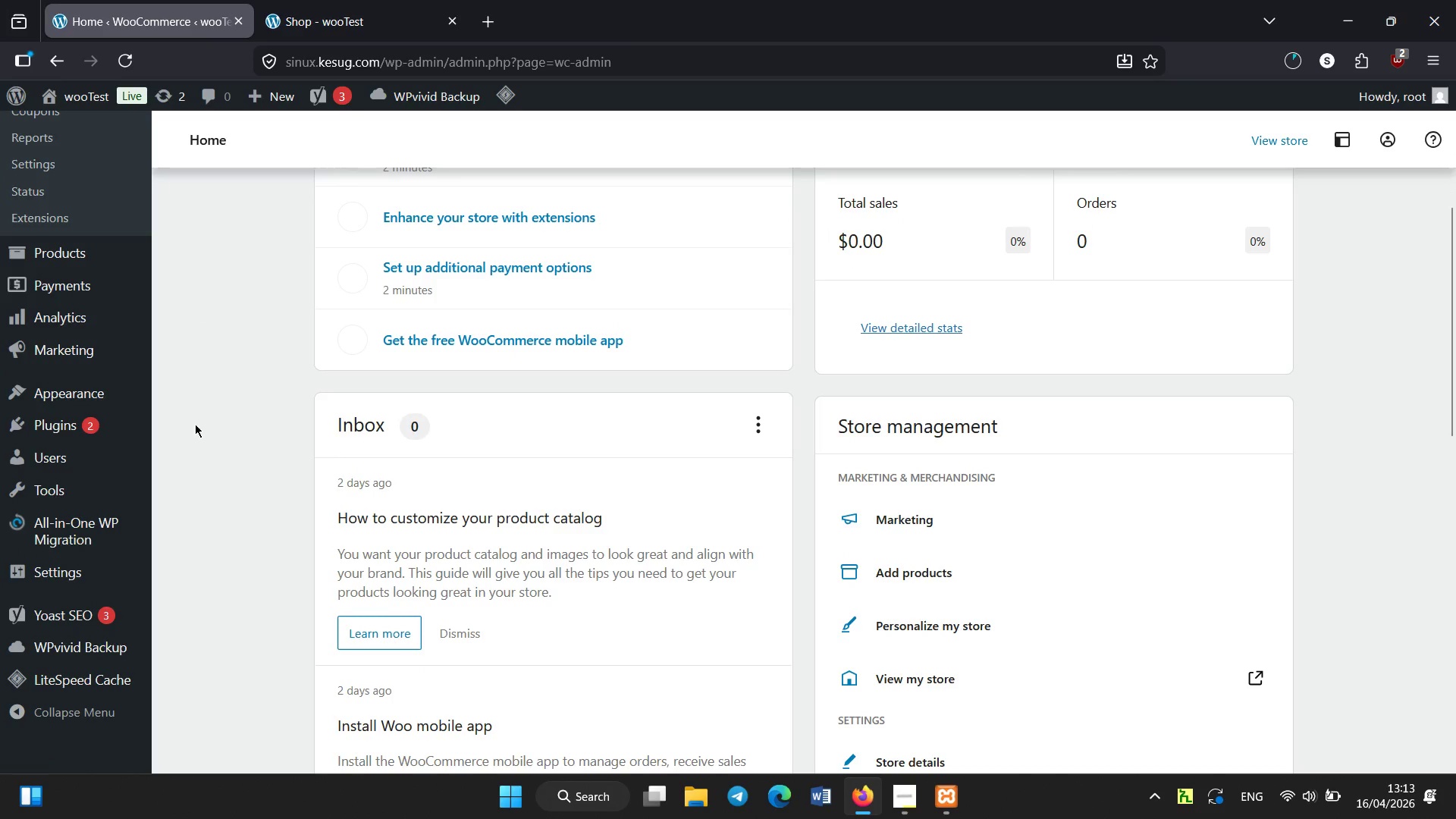 
left_click([87, 412])
 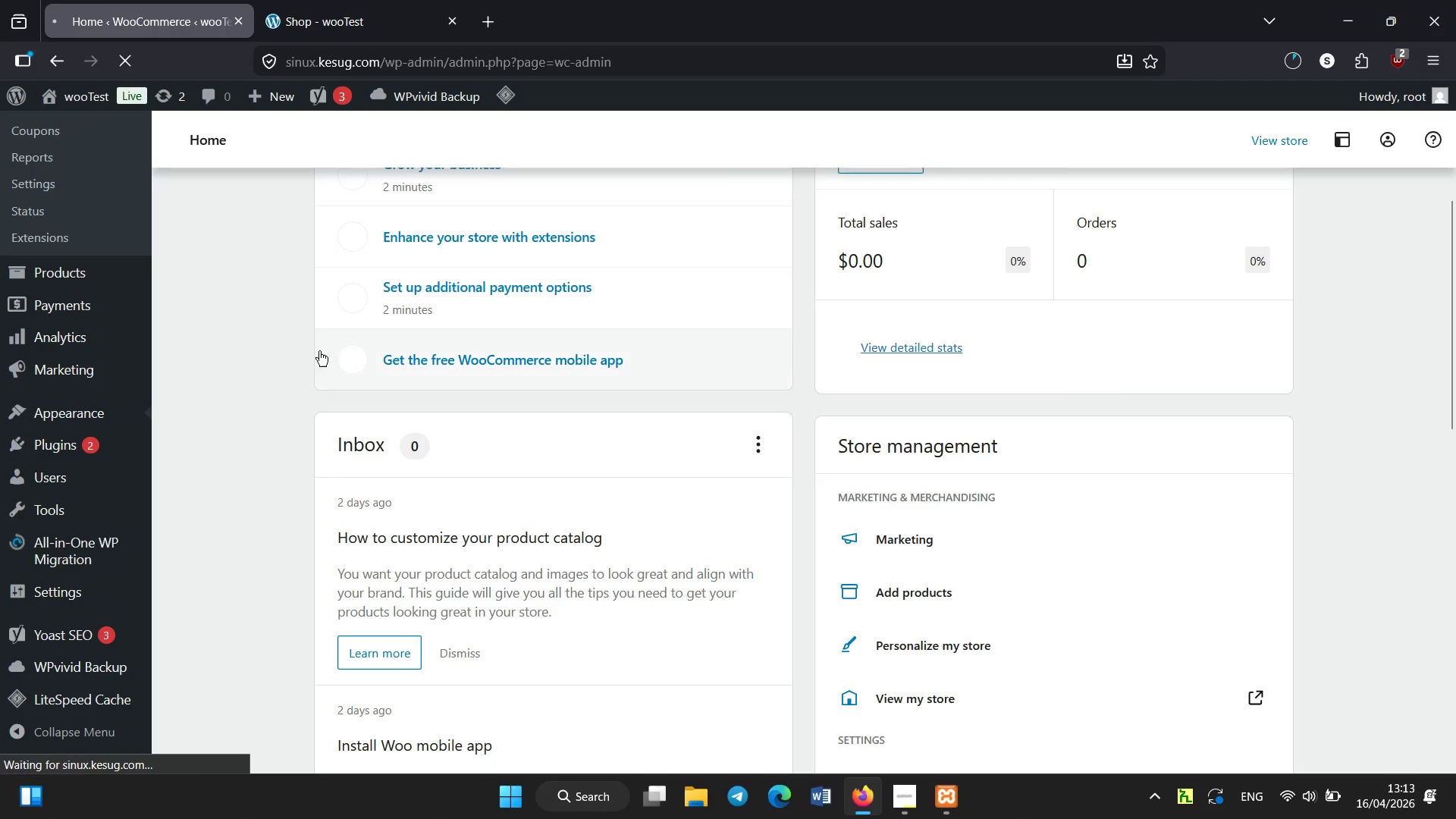 
scroll: coordinate [109, 429], scroll_direction: none, amount: 0.0
 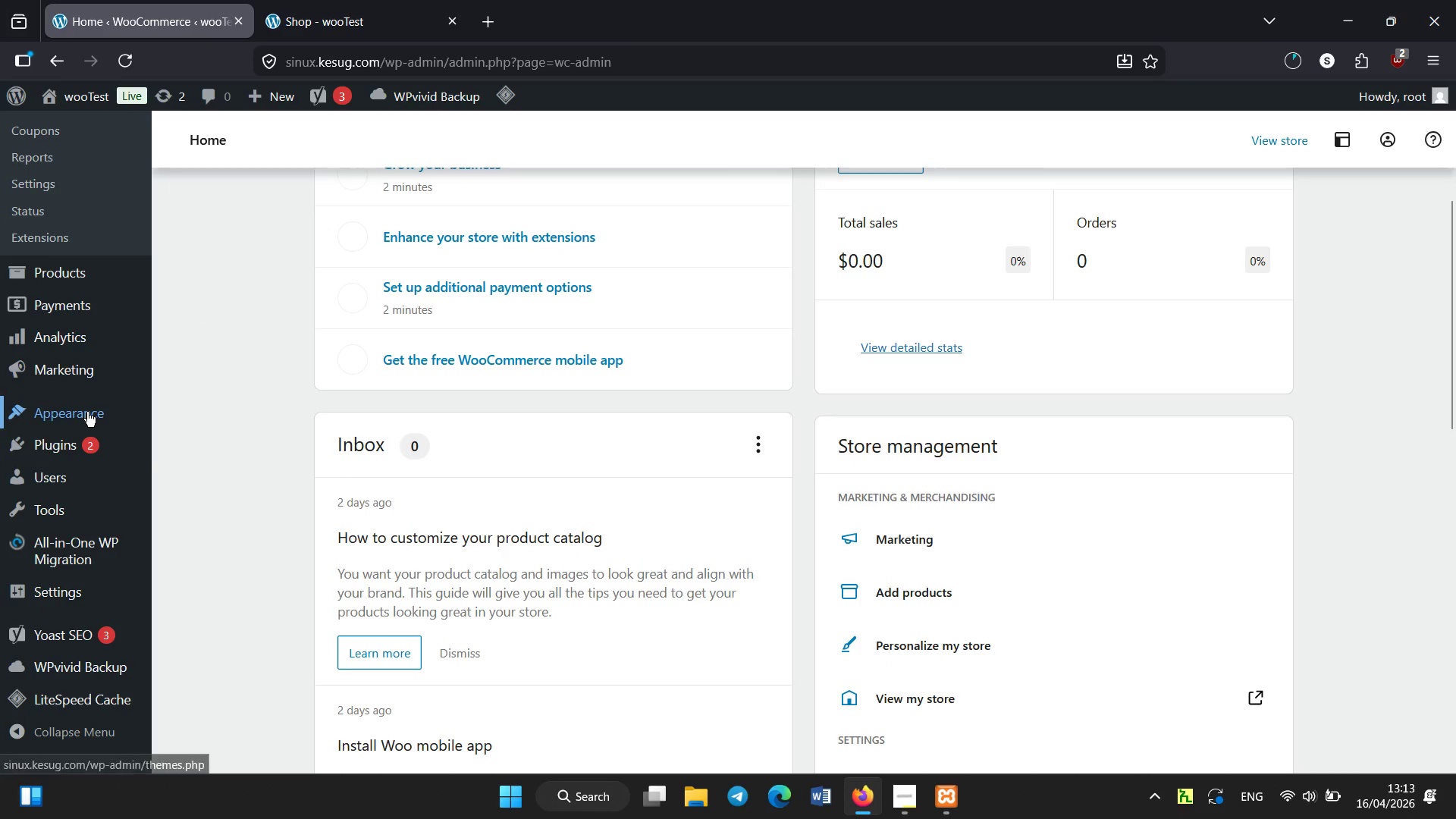 
scroll: coordinate [286, 324], scroll_direction: down, amount: 3.0
 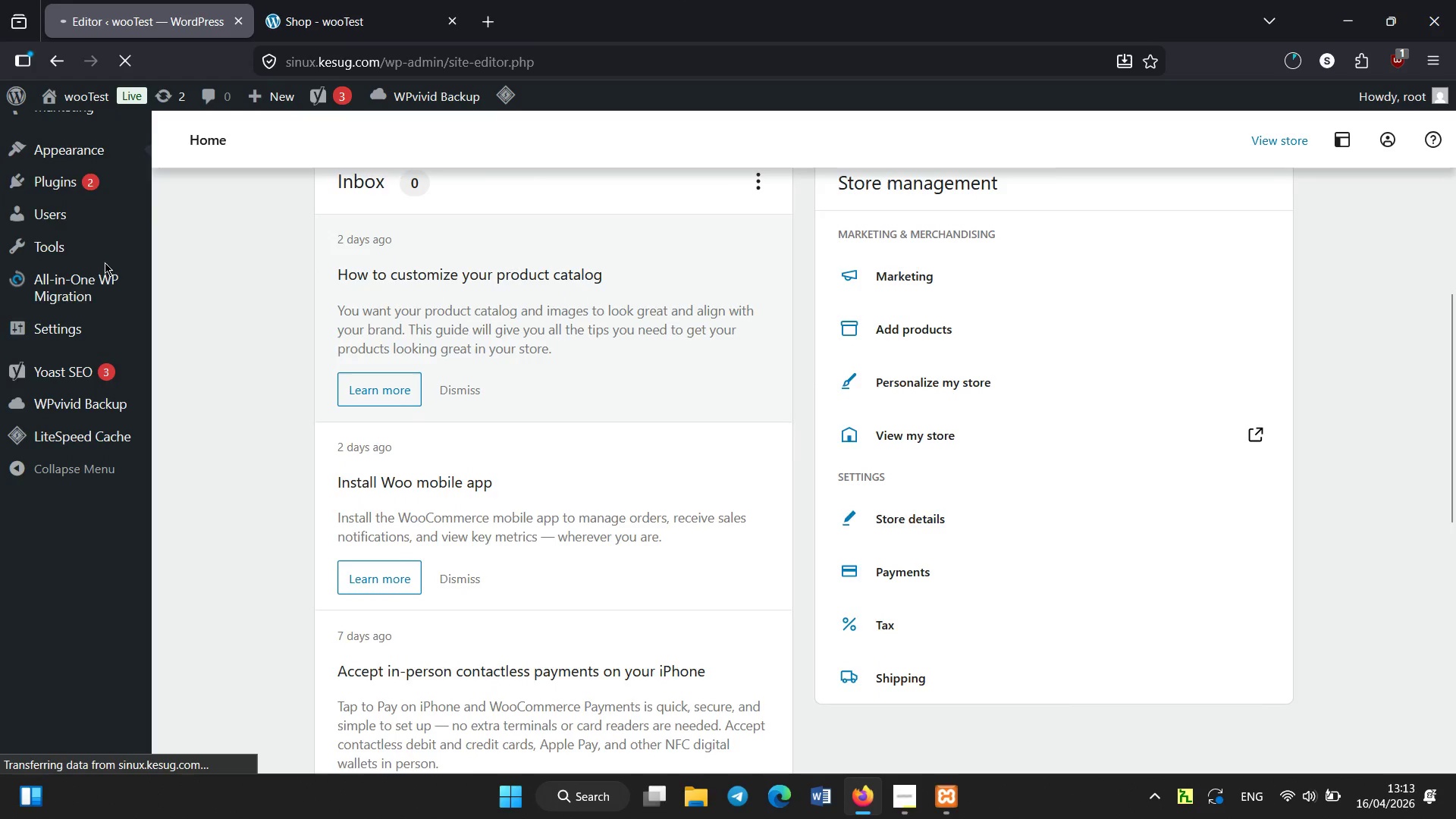 
scroll: coordinate [137, 228], scroll_direction: up, amount: 7.0
 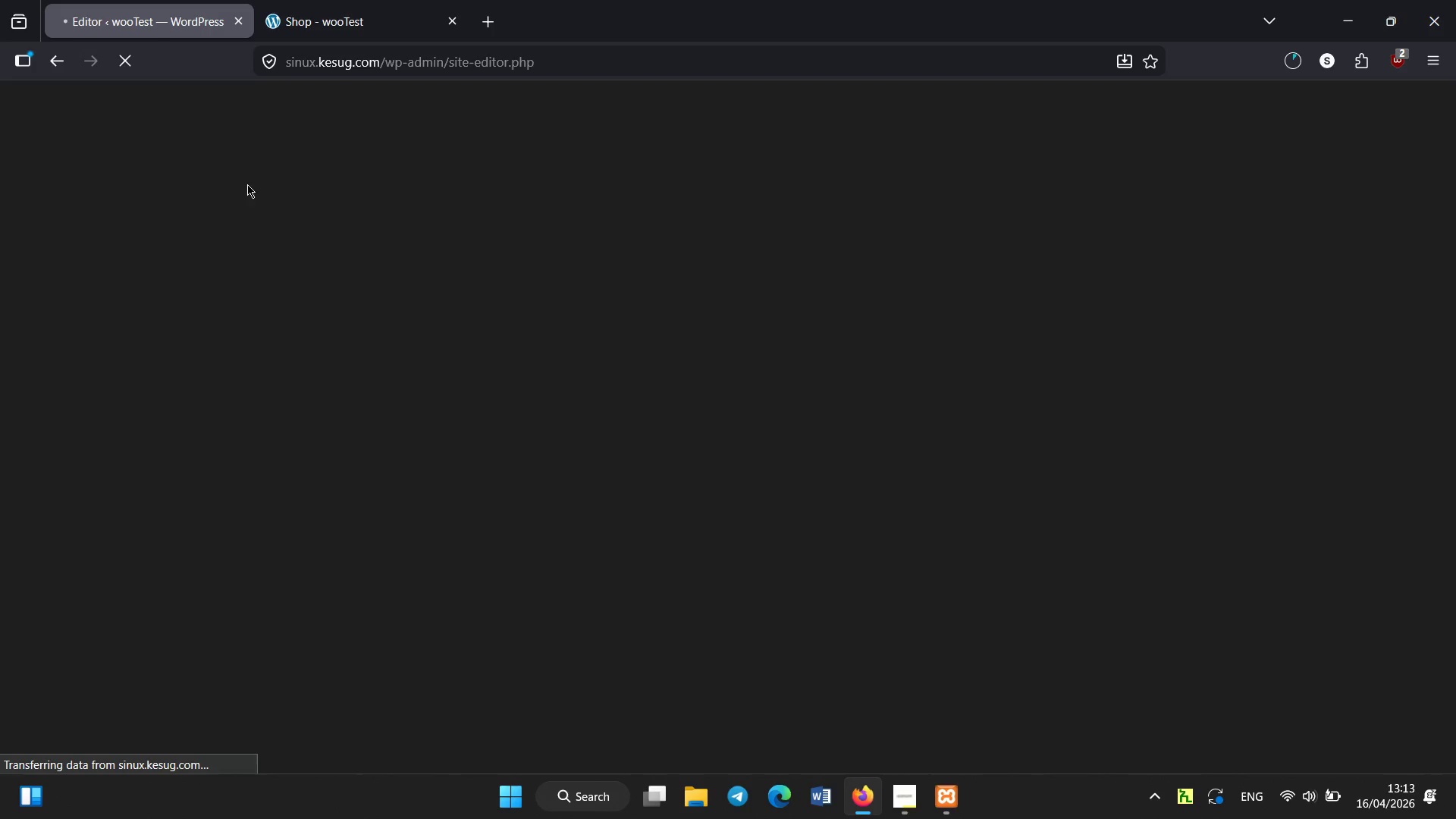 
left_click([58, 71])
 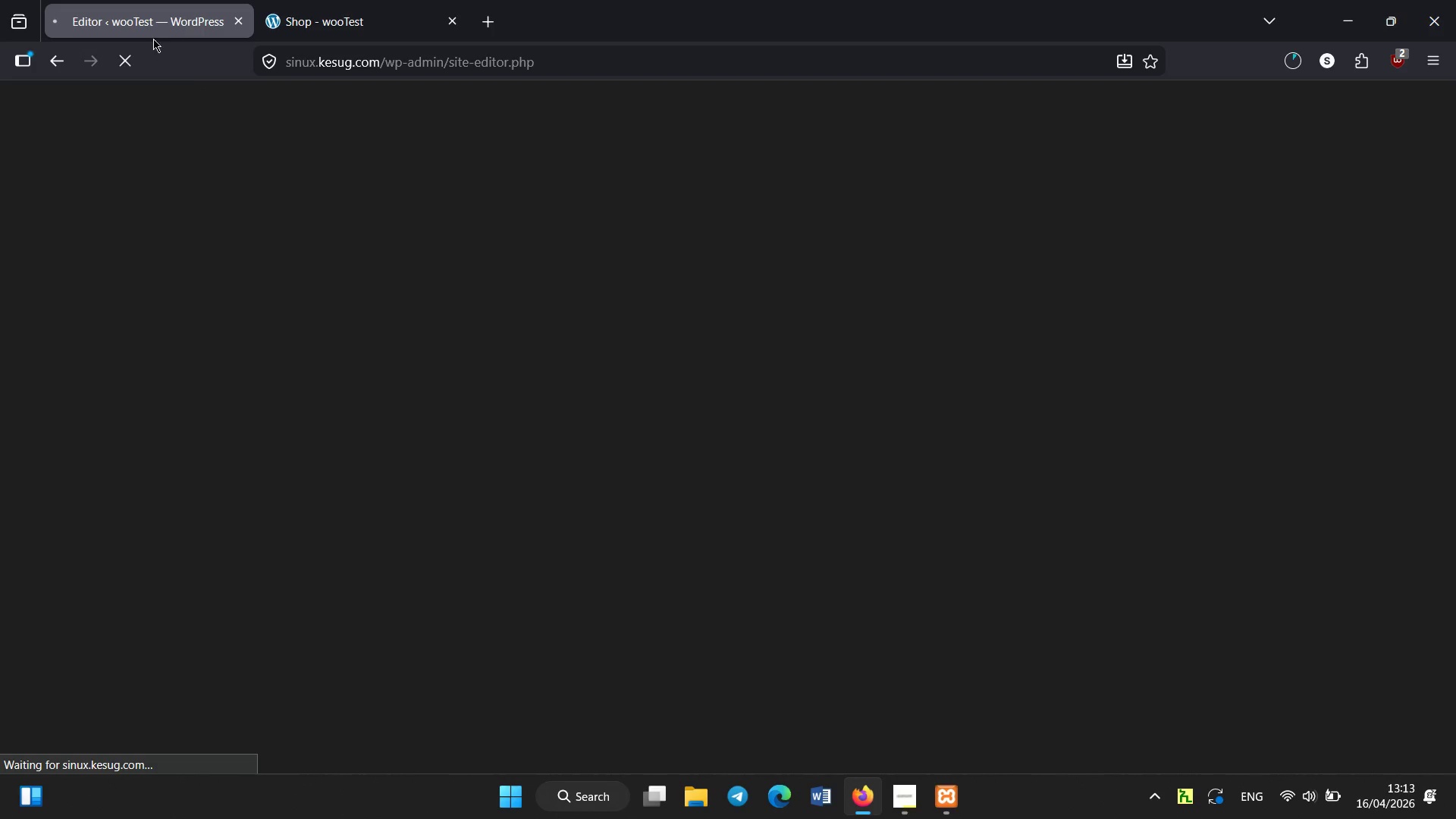 
scroll: coordinate [142, 66], scroll_direction: none, amount: 0.0
 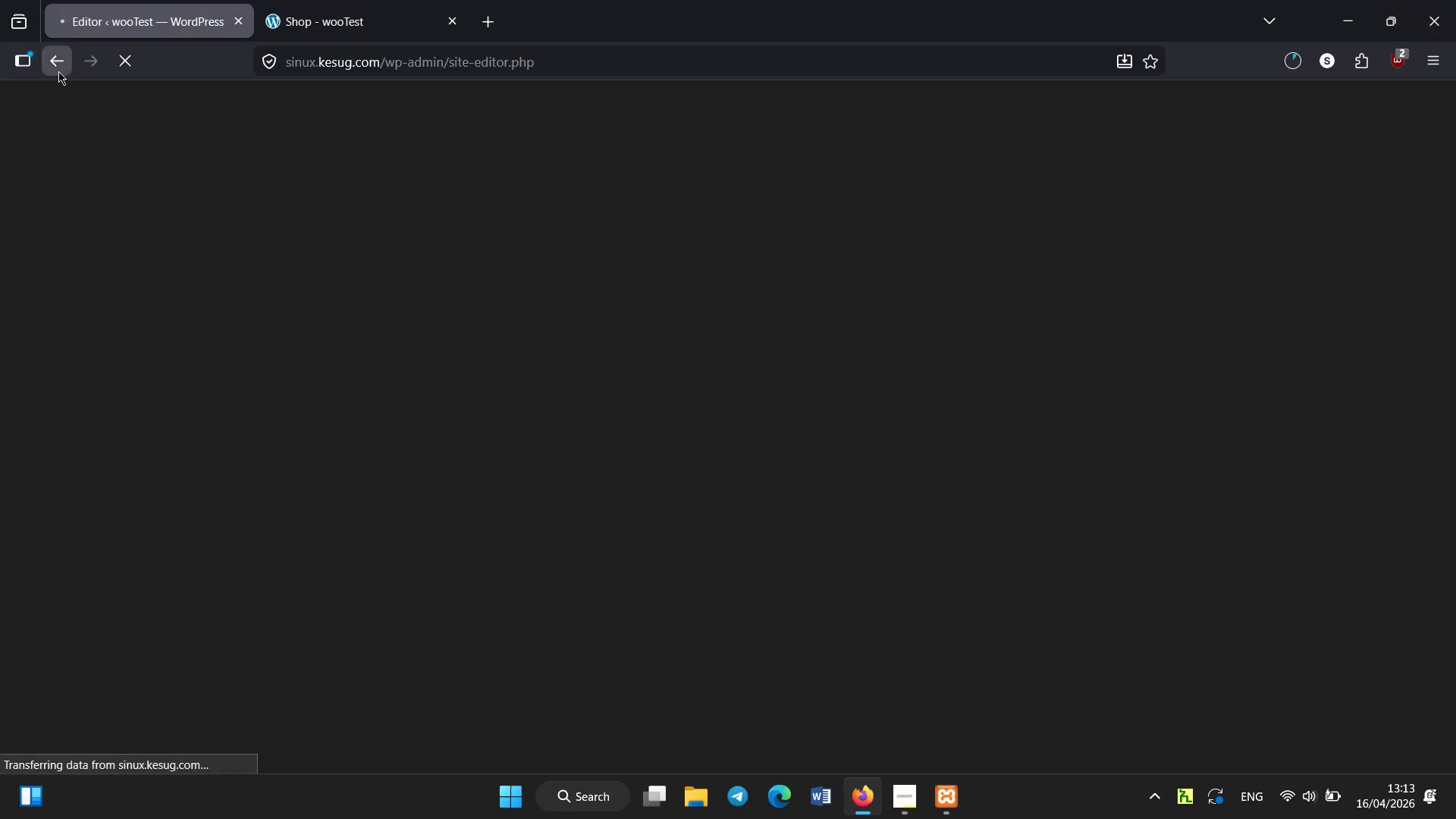 
left_click([121, 71])
 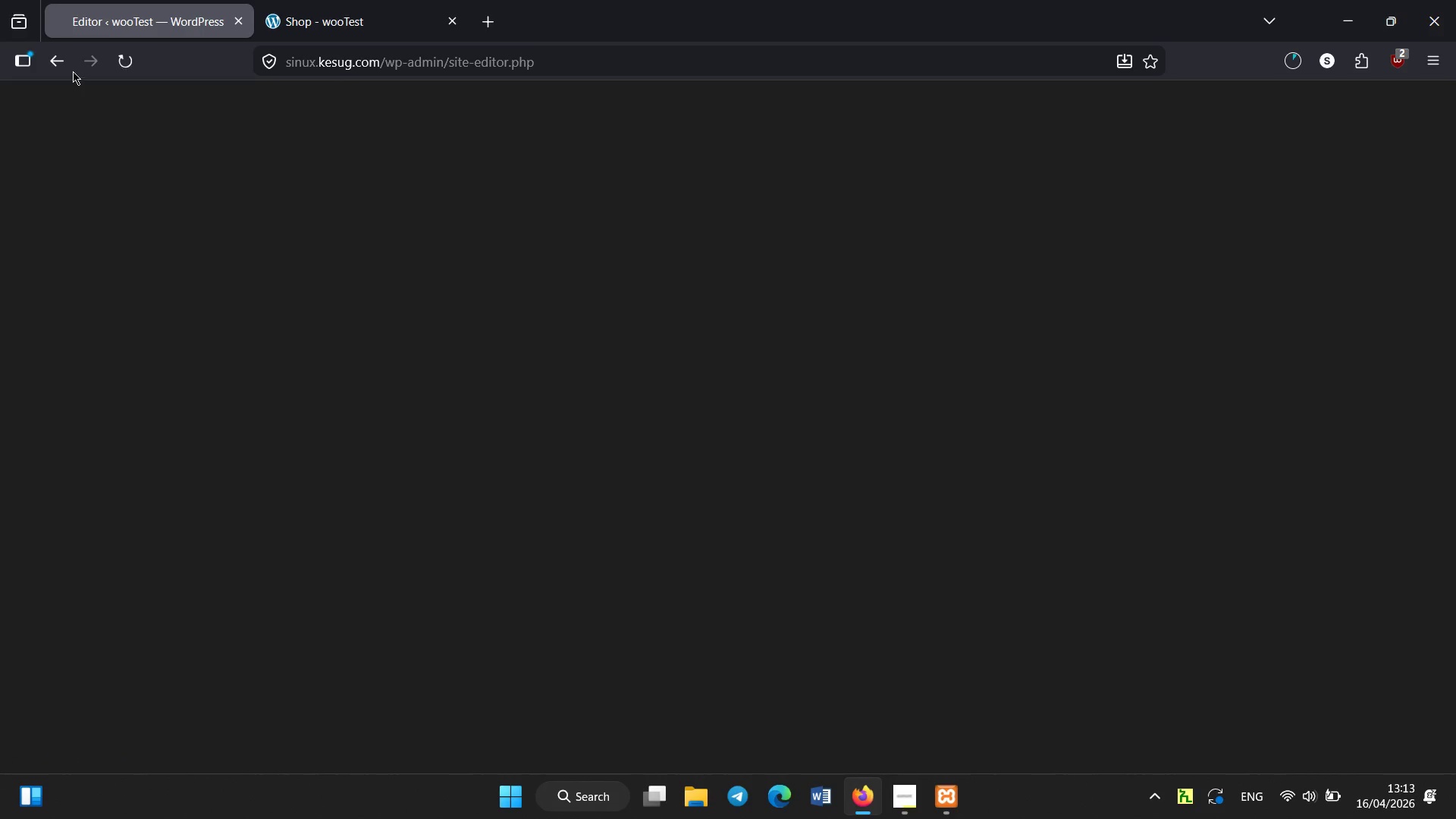 
left_click([67, 64])
 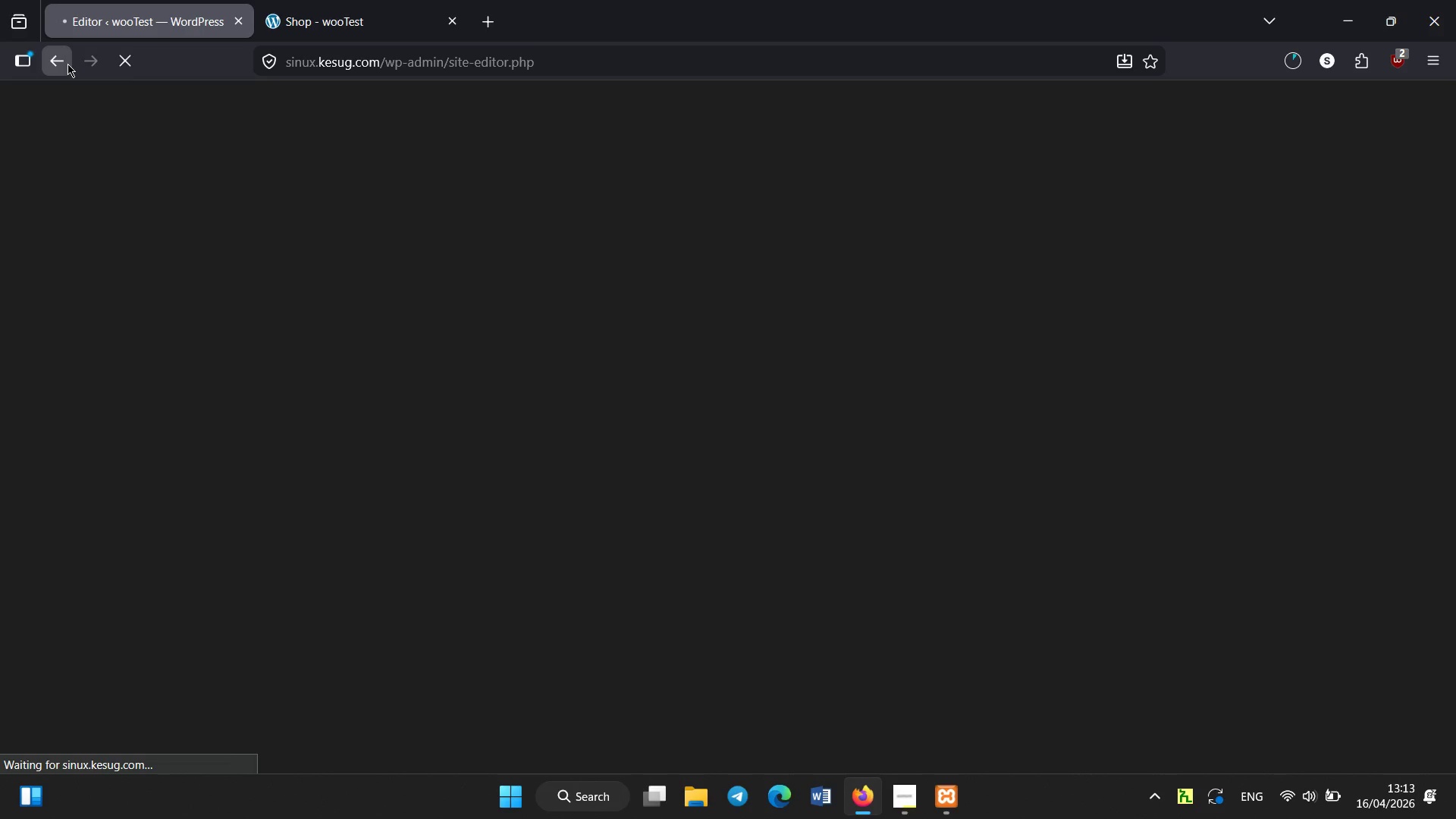 
left_click([67, 64])
 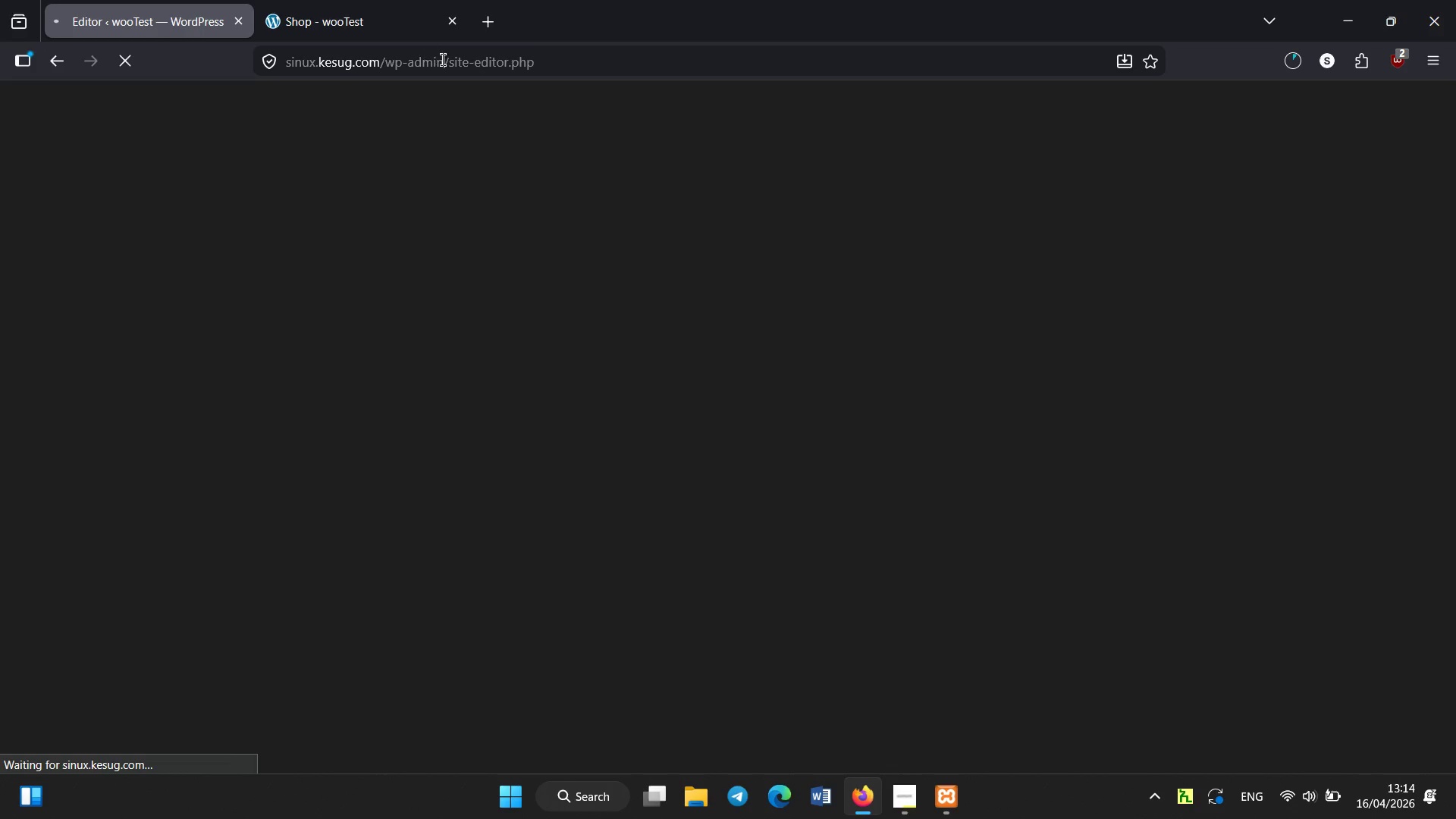 
left_click([585, 64])
 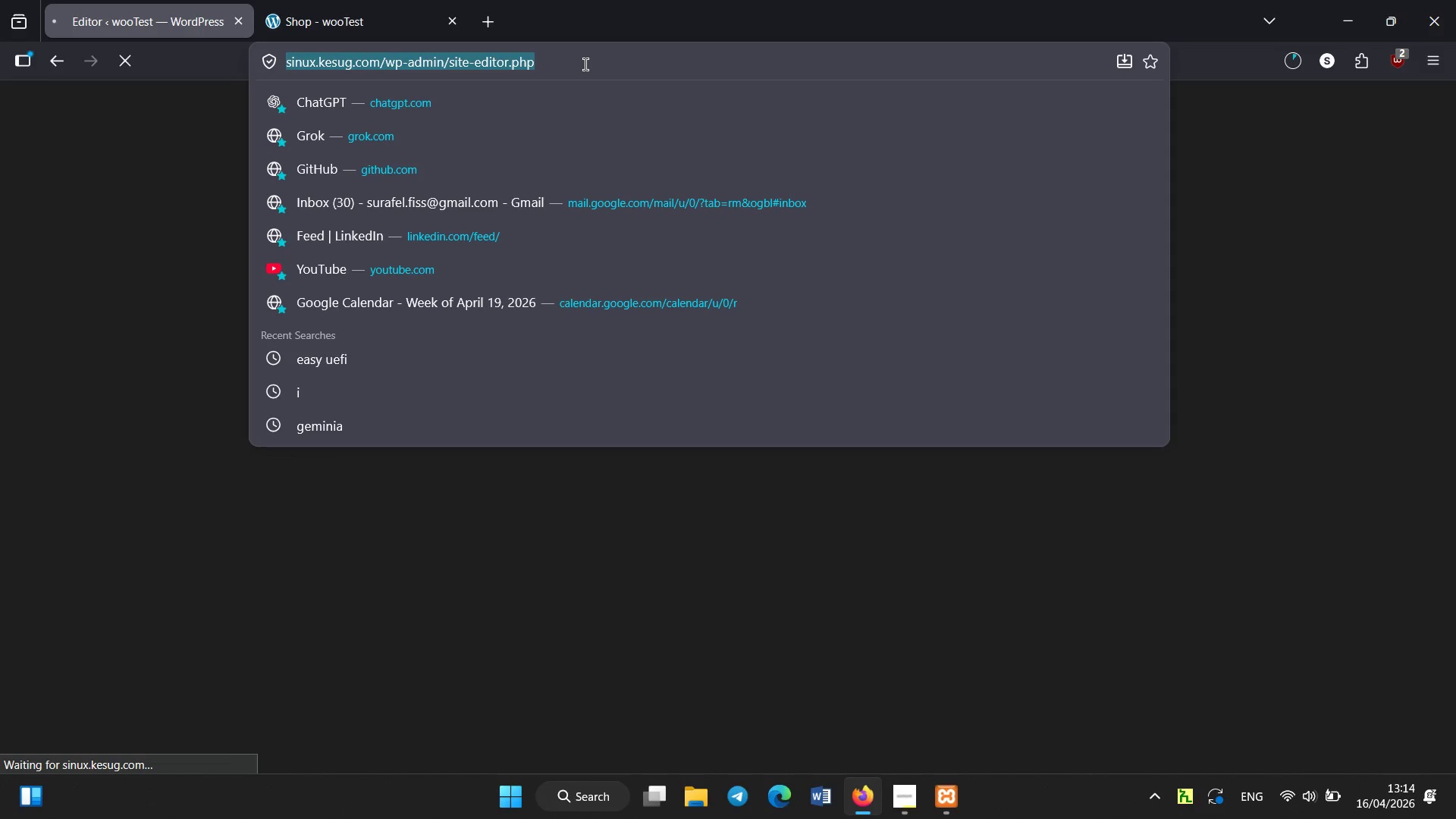 
key(ArrowRight)
 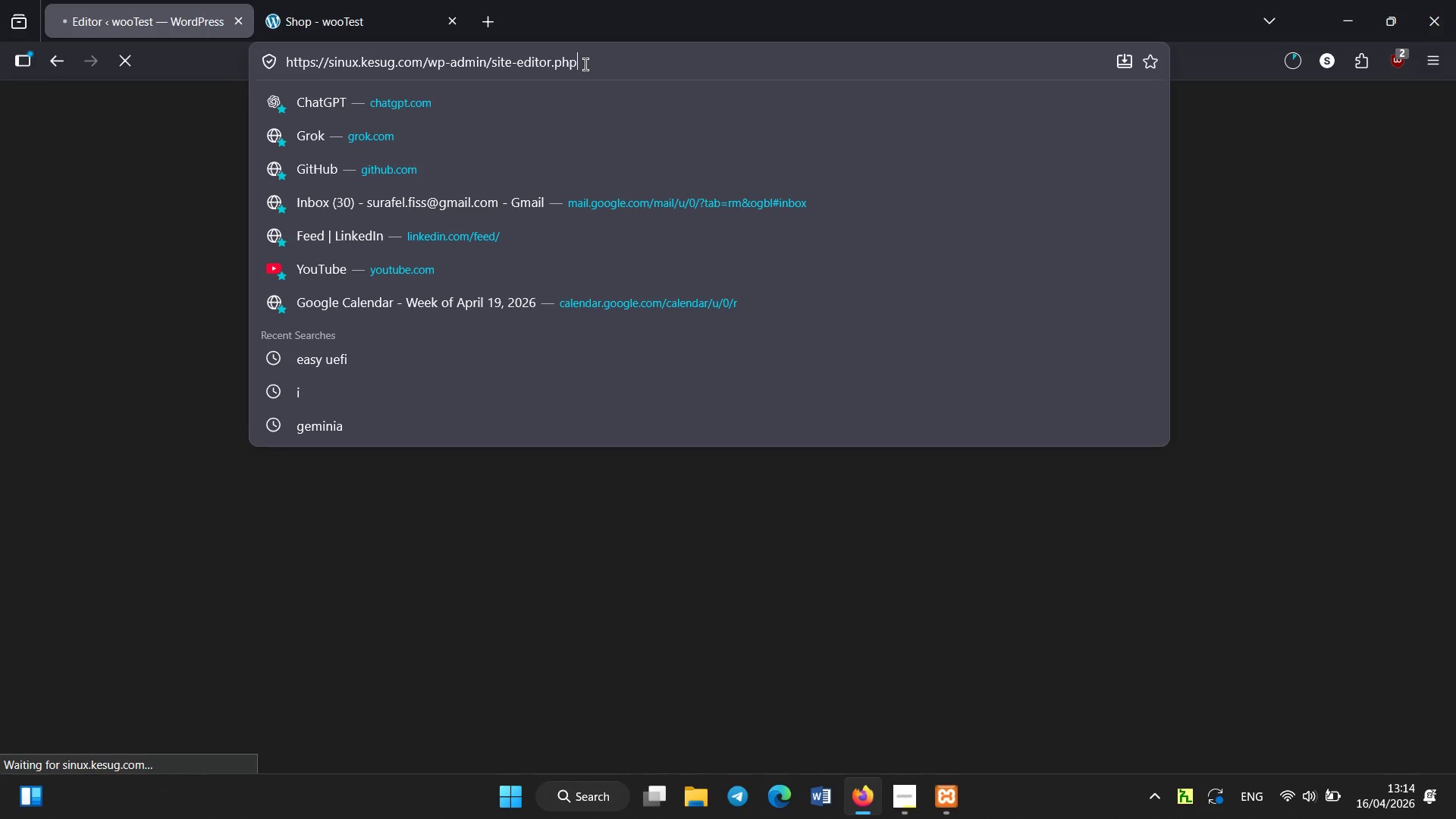 
hold_key(key=Backspace, duration=0.52)
 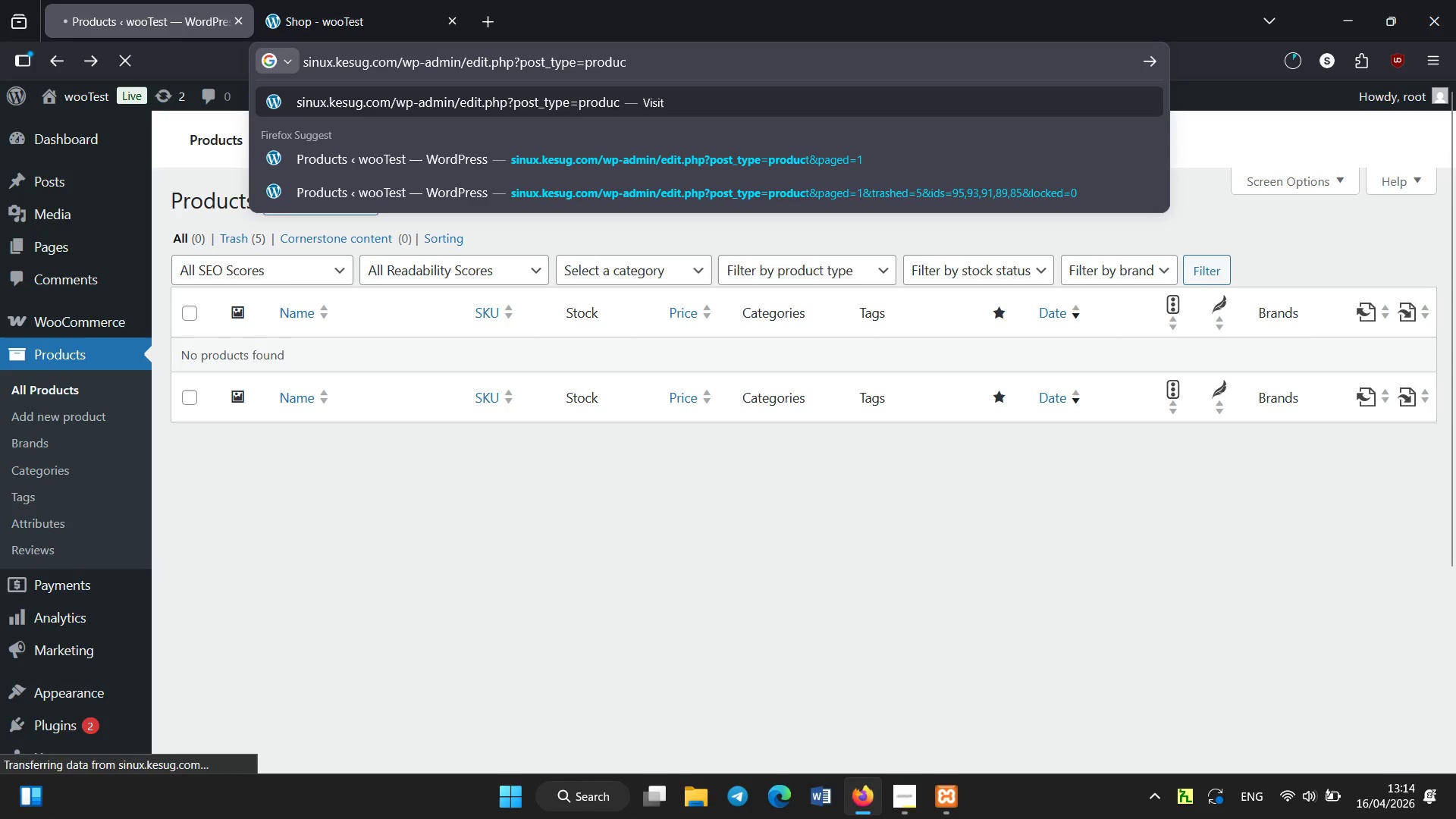 
hold_key(key=Backspace, duration=0.45)
 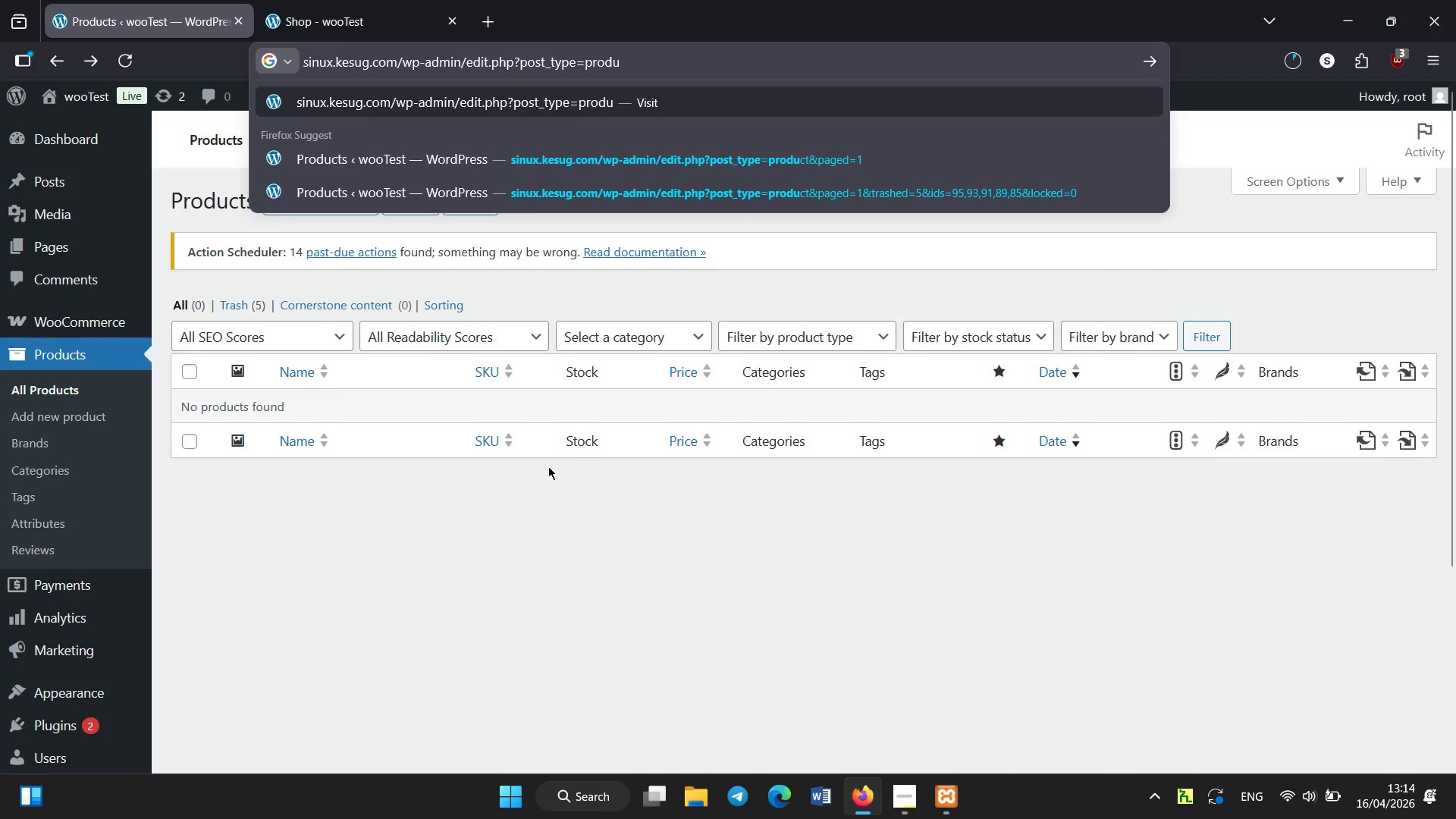 
left_click([443, 532])
 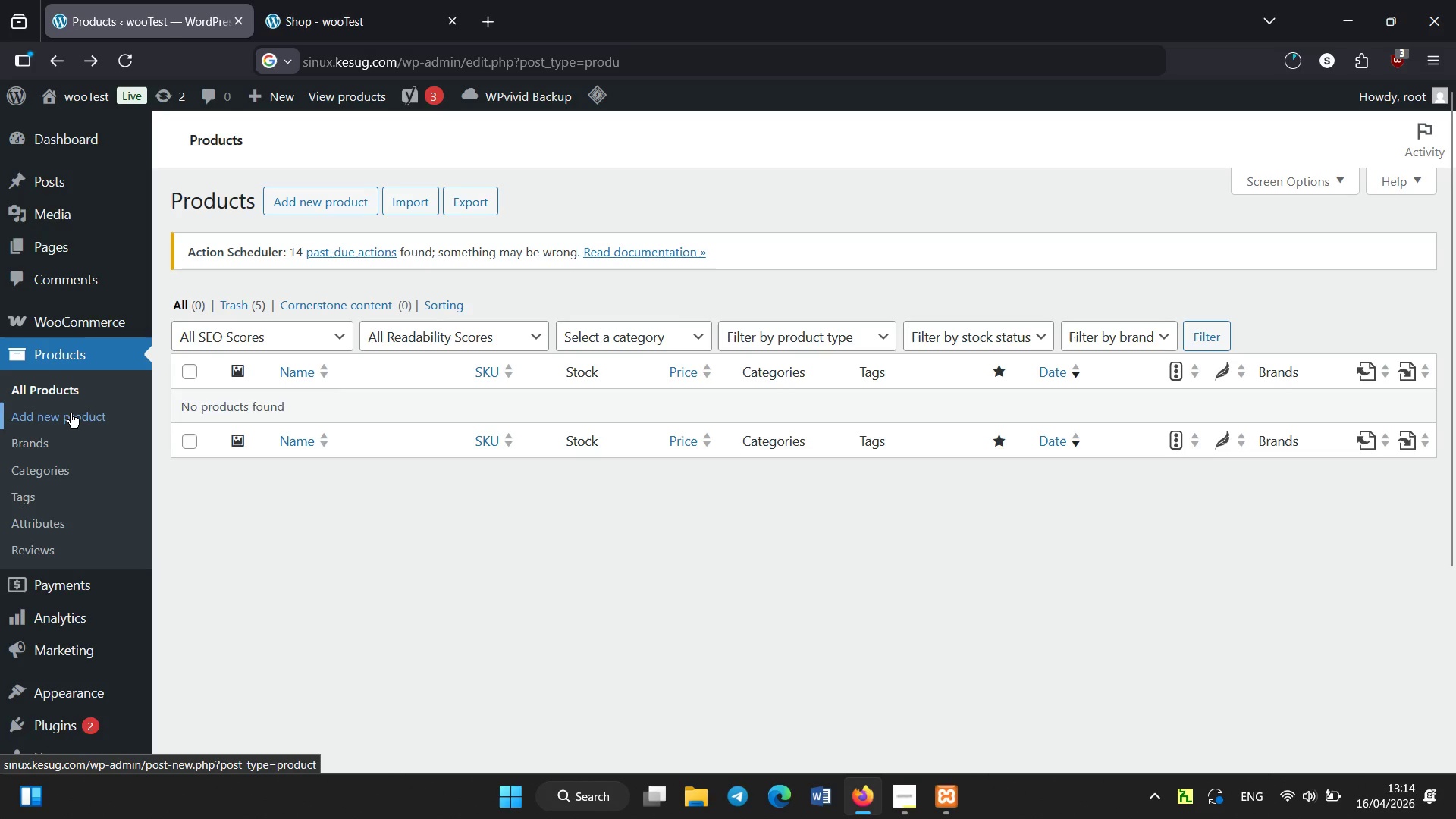 
left_click([75, 416])
 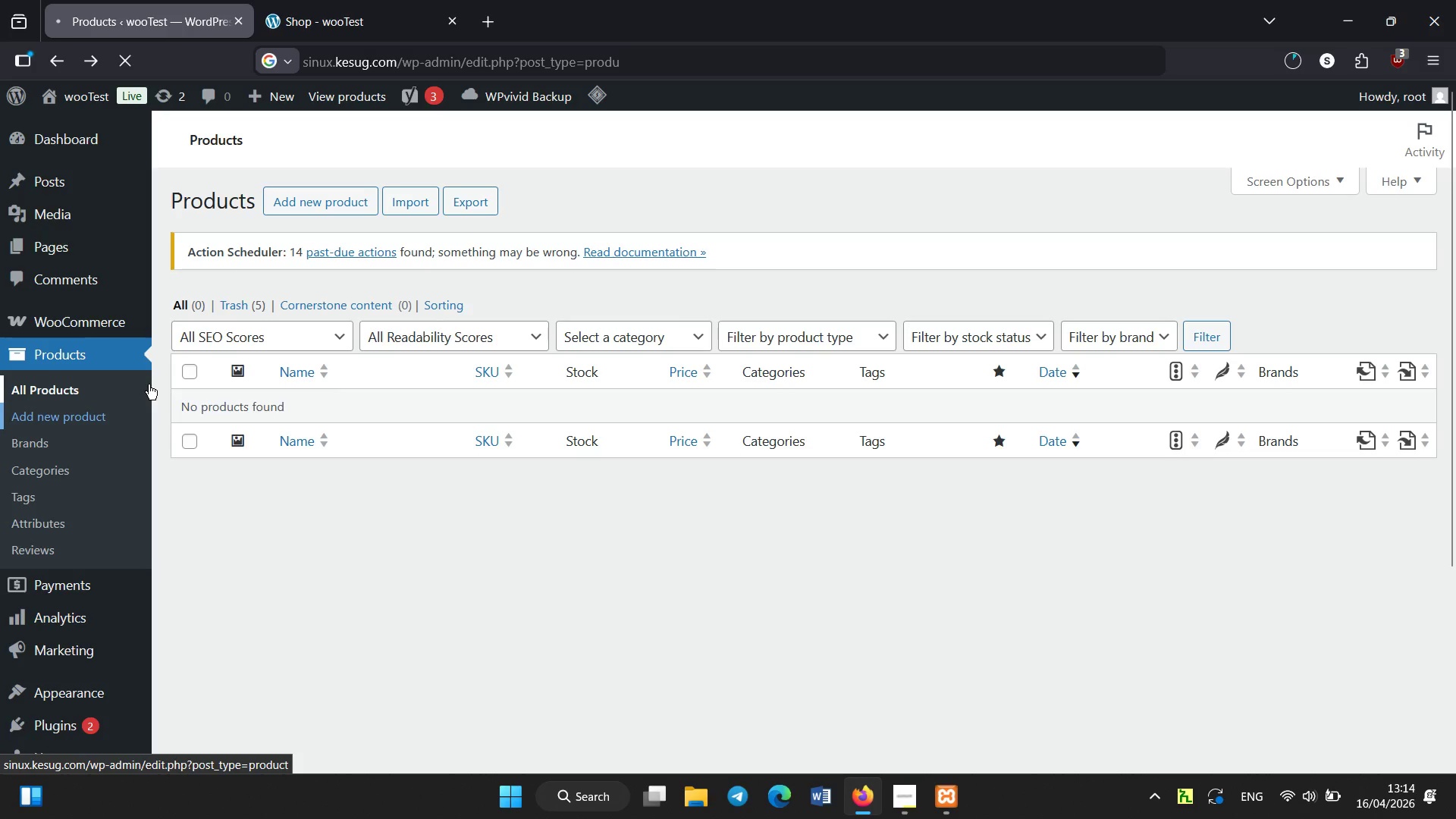 
wait(8.38)
 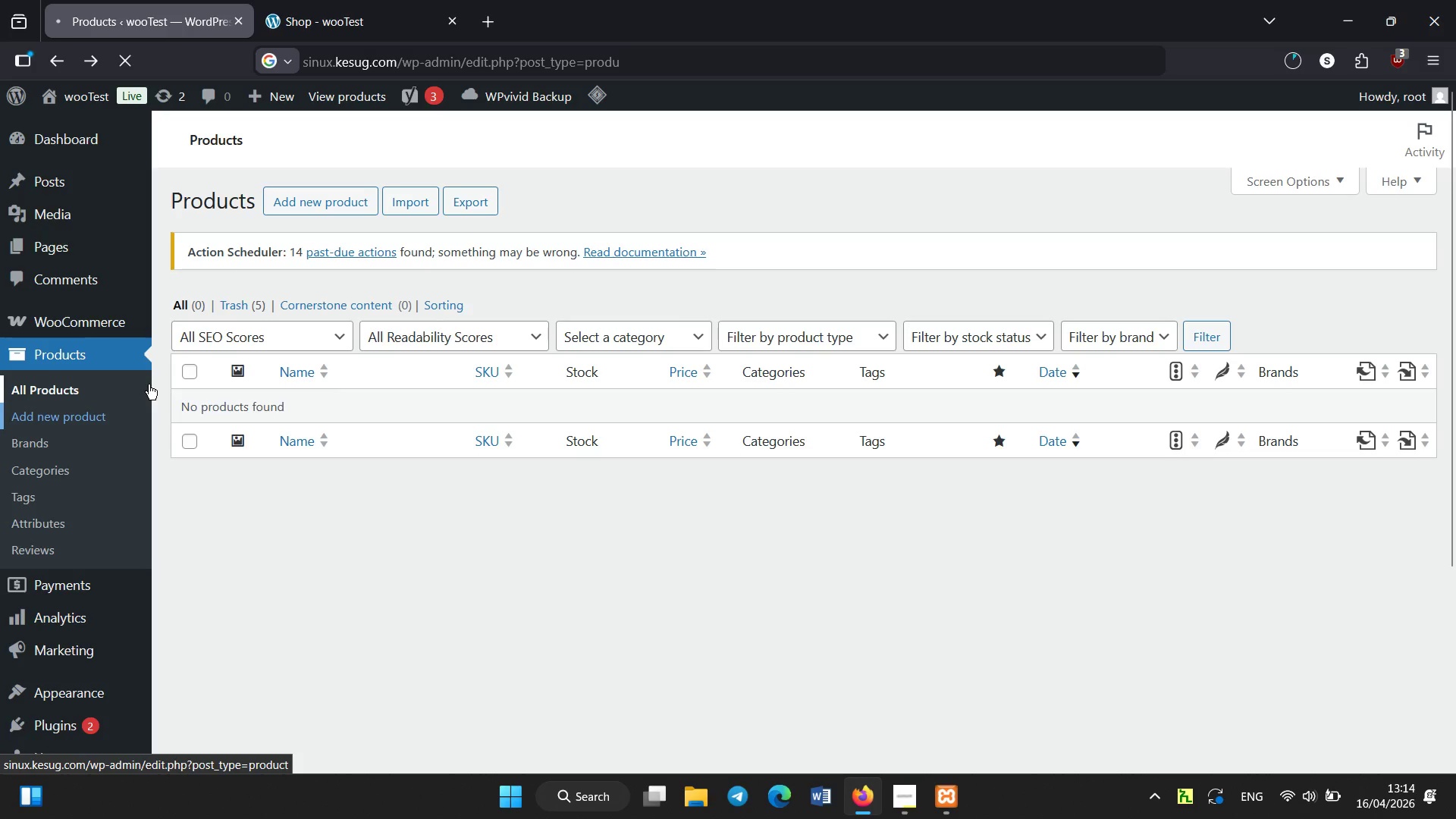 
scroll: coordinate [431, 400], scroll_direction: none, amount: 0.0
 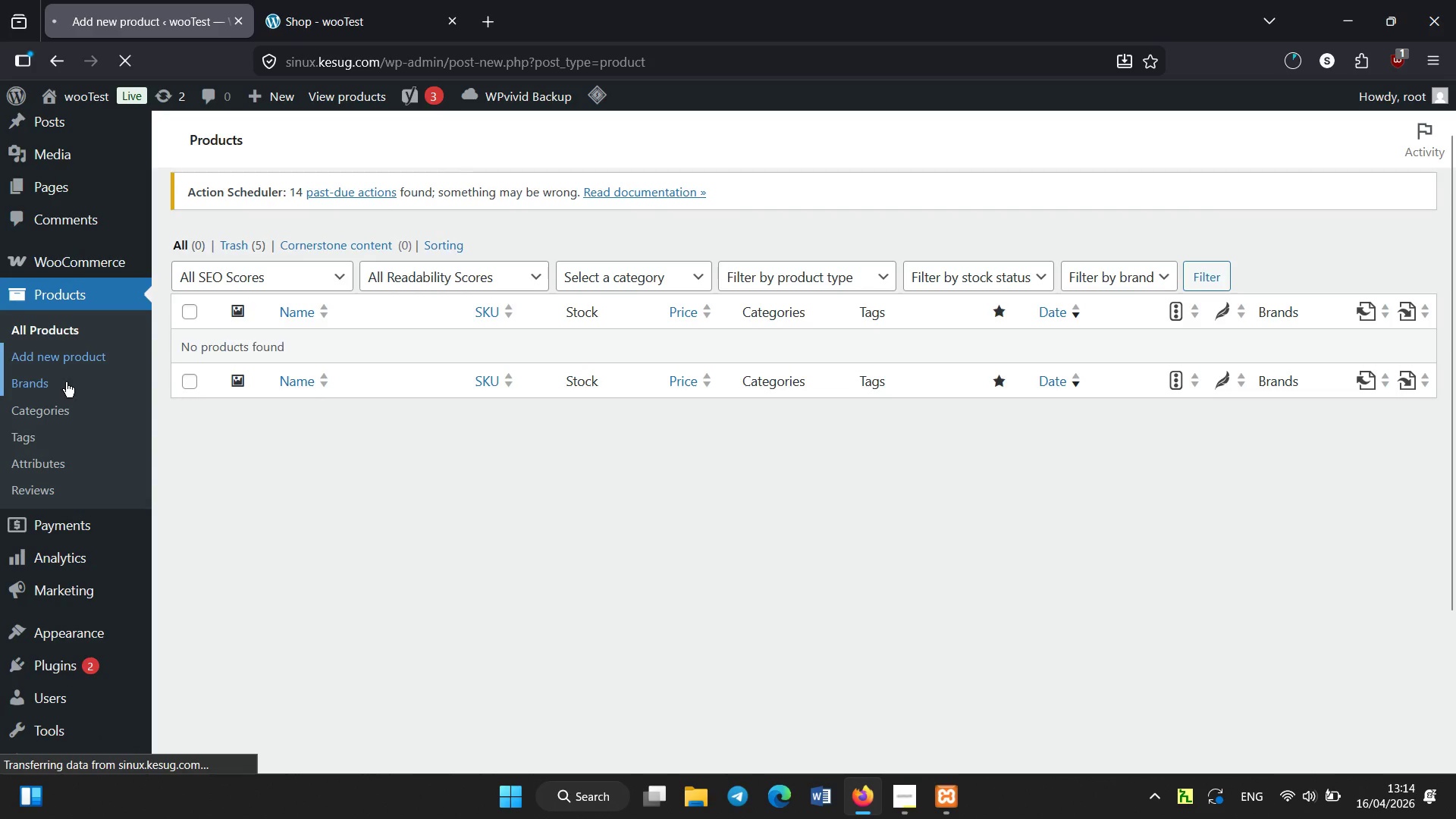 
scroll: coordinate [101, 319], scroll_direction: down, amount: 1.0
 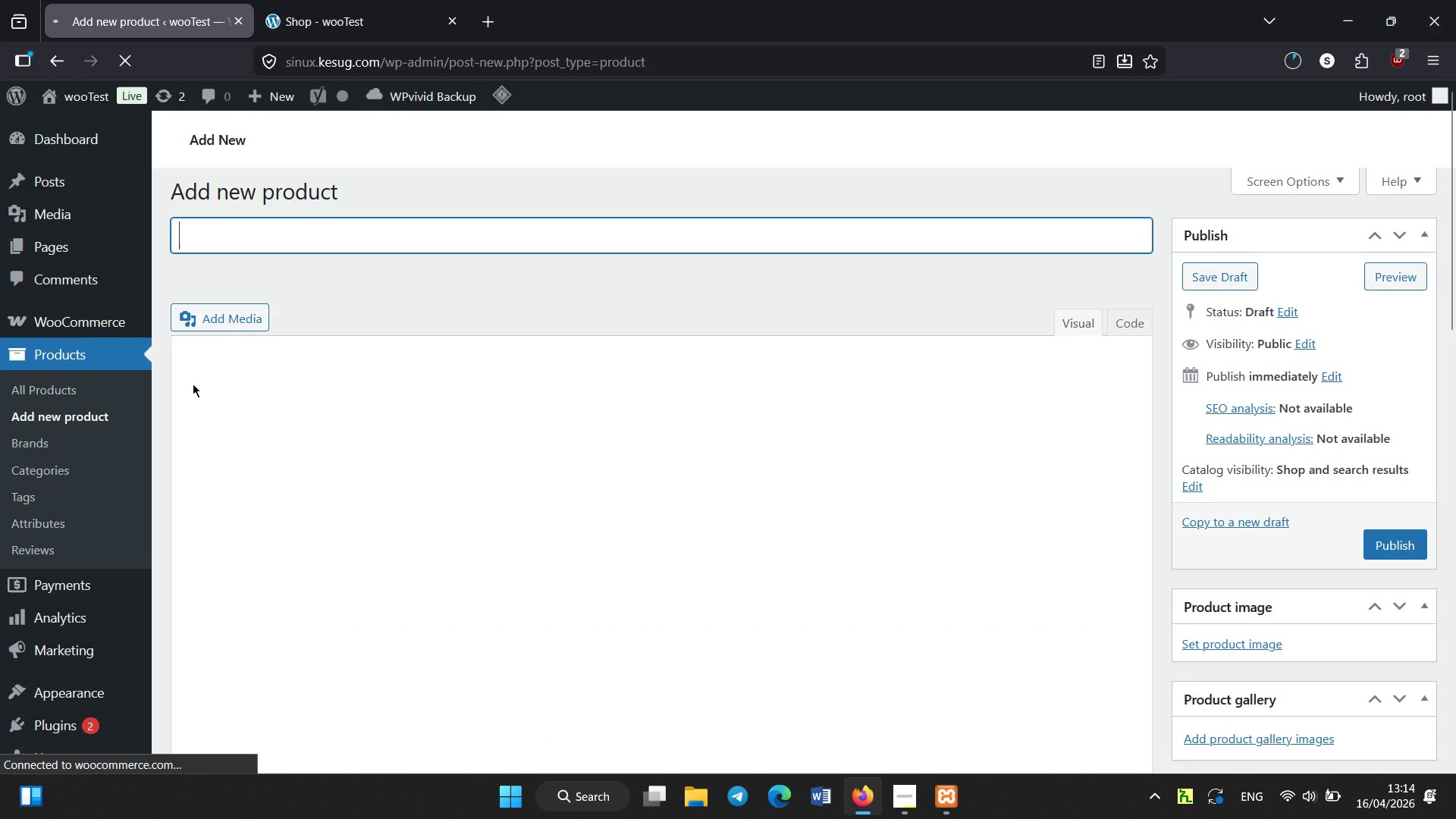 
scroll: coordinate [320, 260], scroll_direction: none, amount: 0.0
 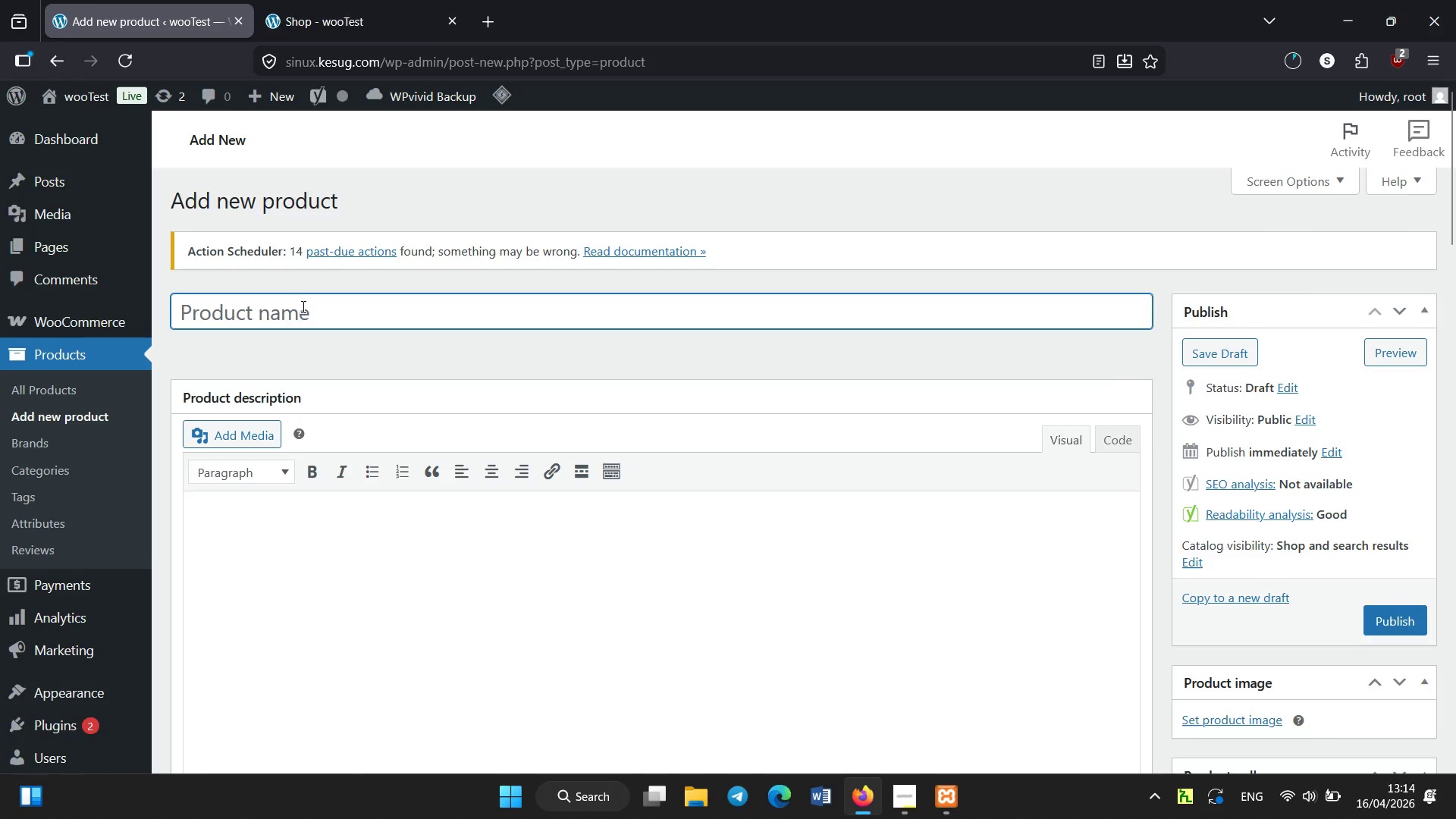 
left_click([302, 311])
 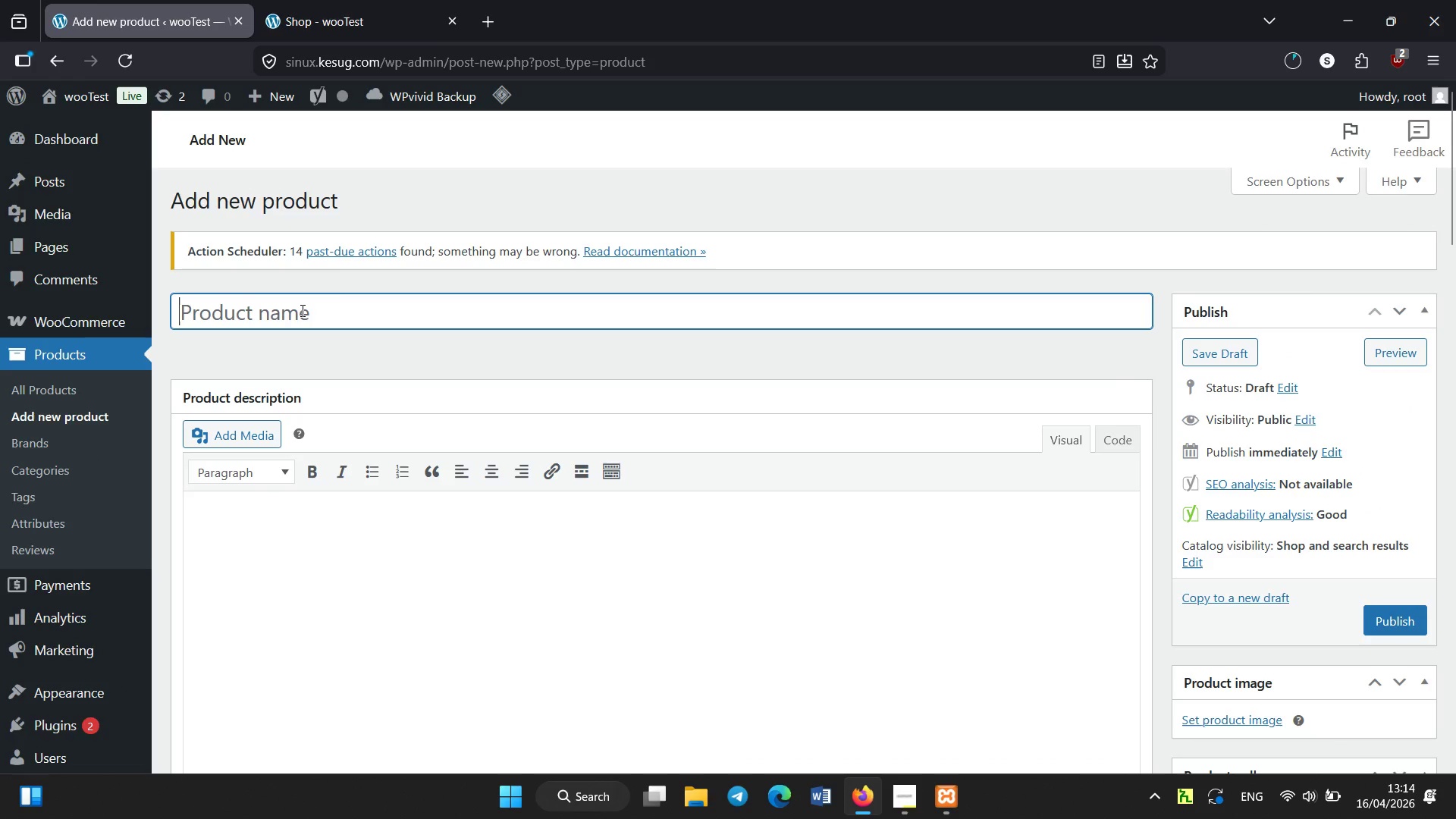 
type(Rhubarb & Ginger Jam)
 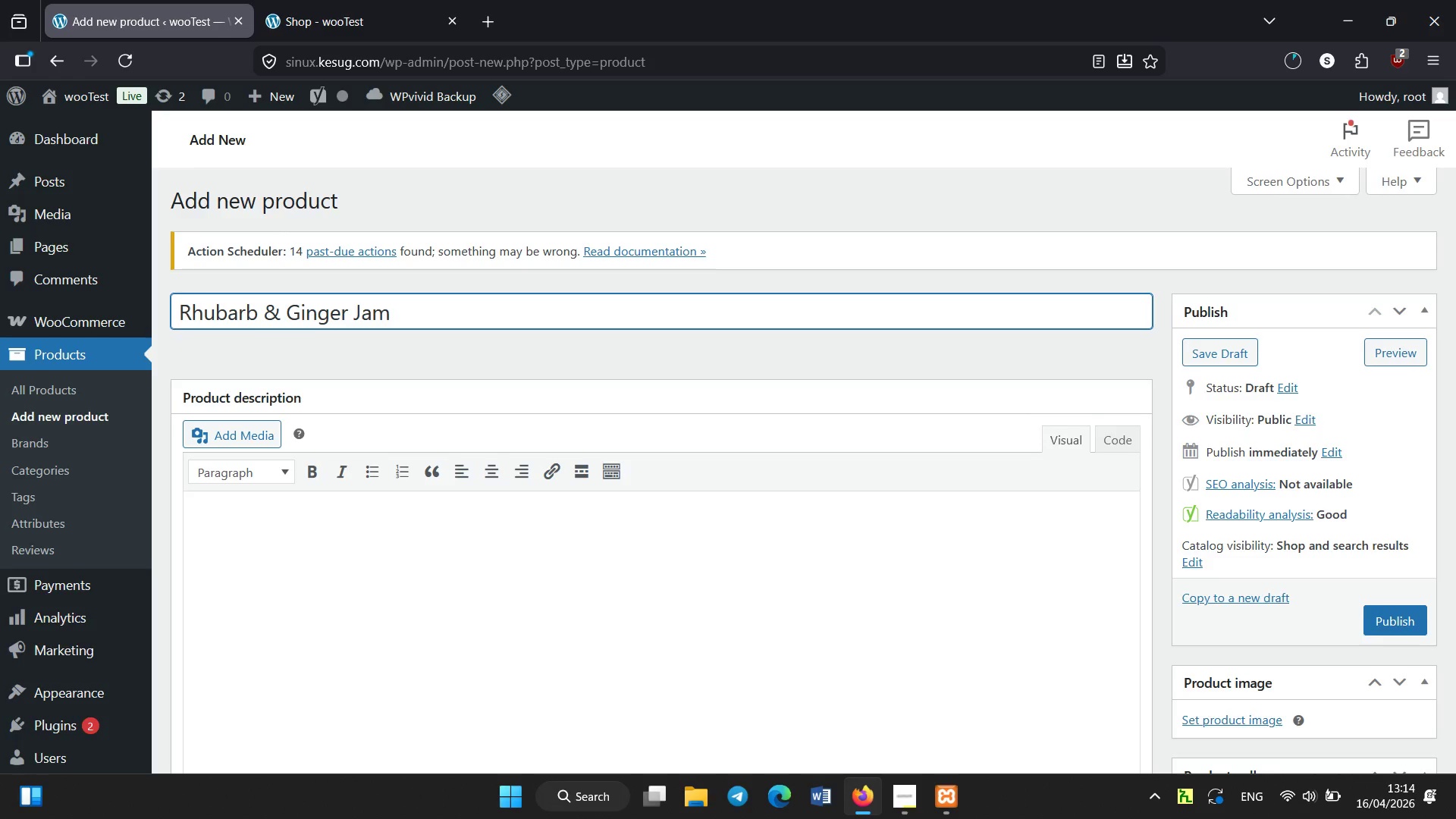 
scroll: coordinate [303, 311], scroll_direction: none, amount: 0.0
 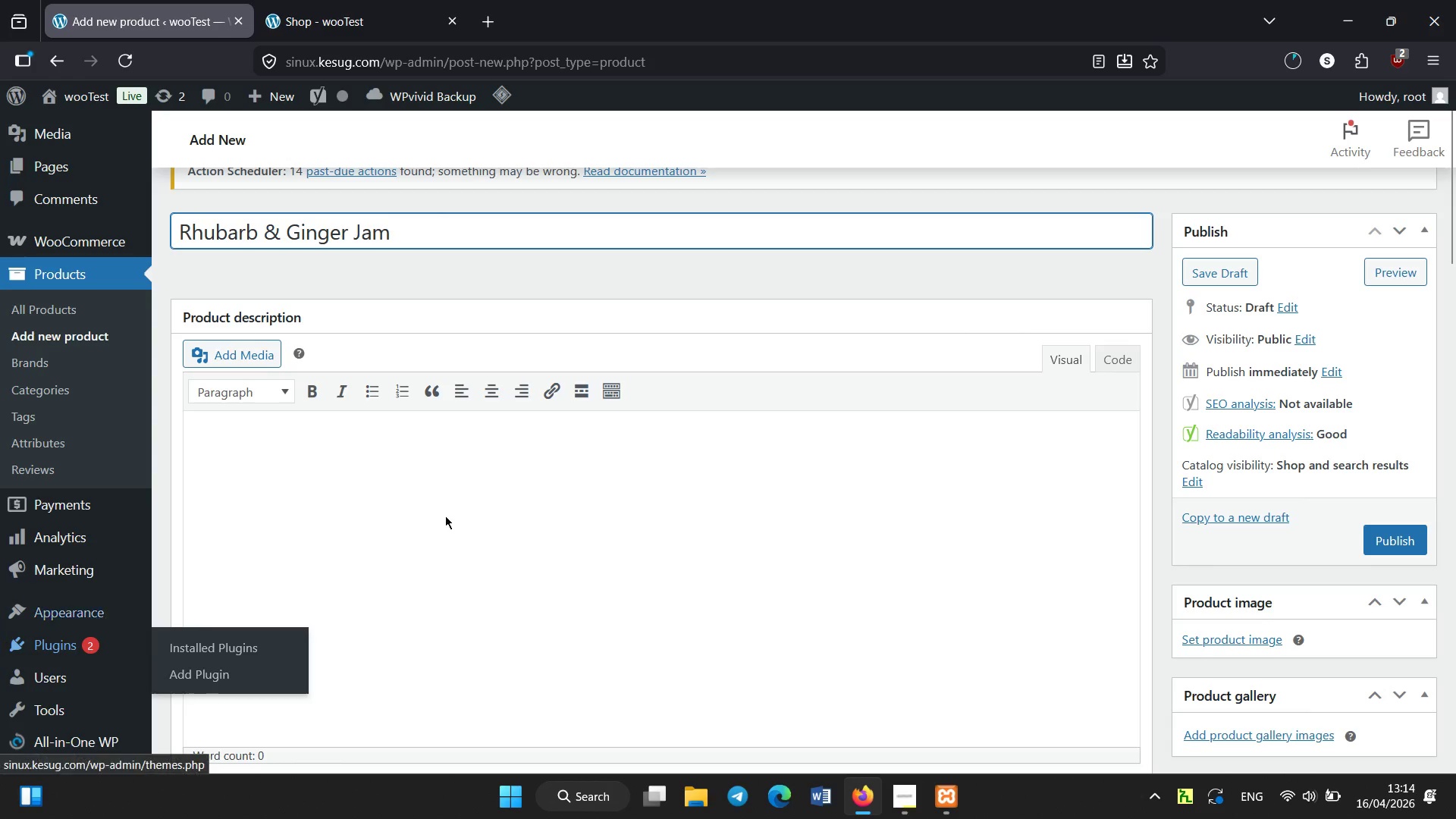 
left_click([504, 520])
 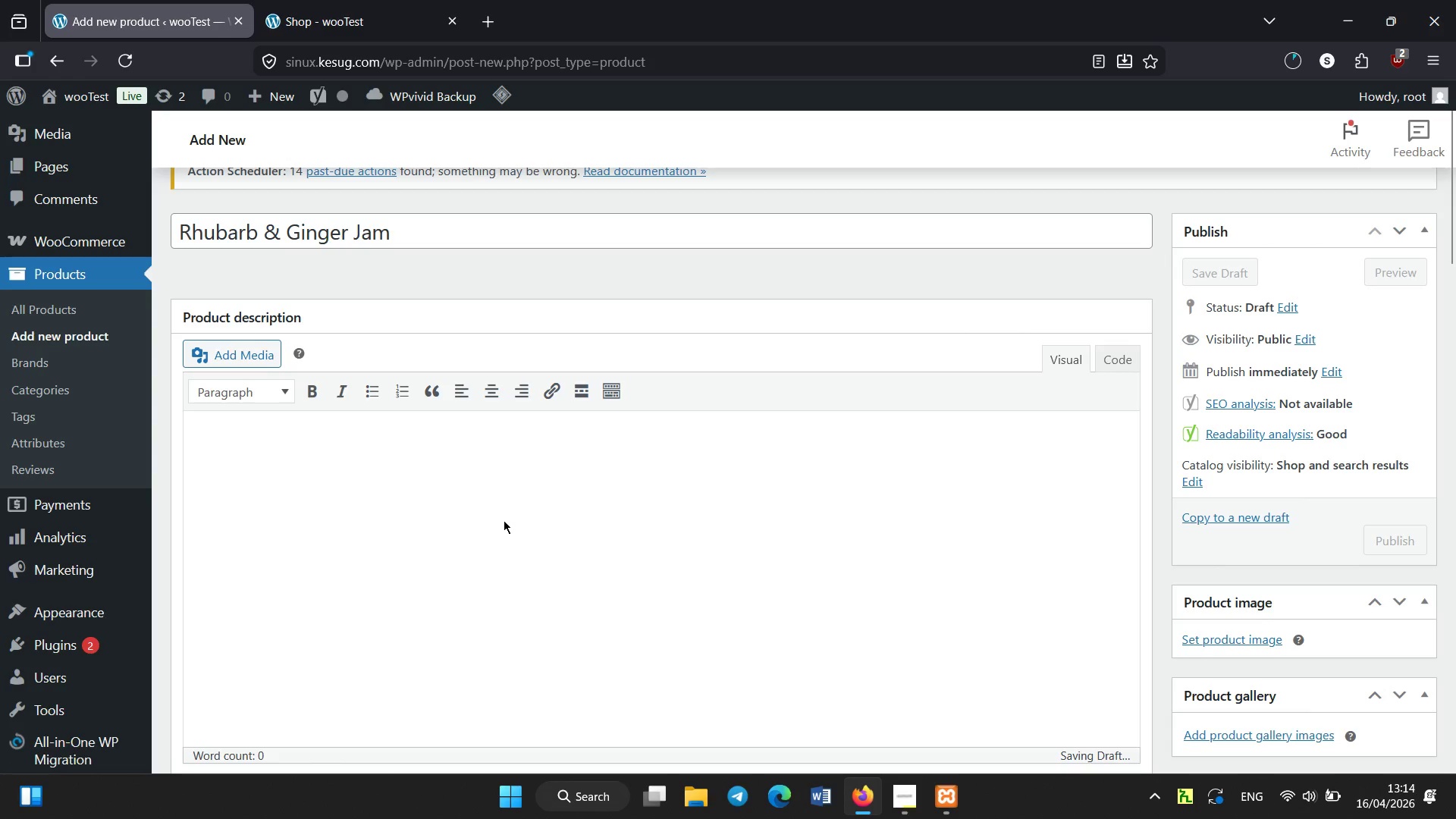 
type(A seasonal small-batch preserve crafted from fresh rubarb and gently spiced with ar)
key(Backspace)
key(Backspace)
key(Backspace)
type( )
 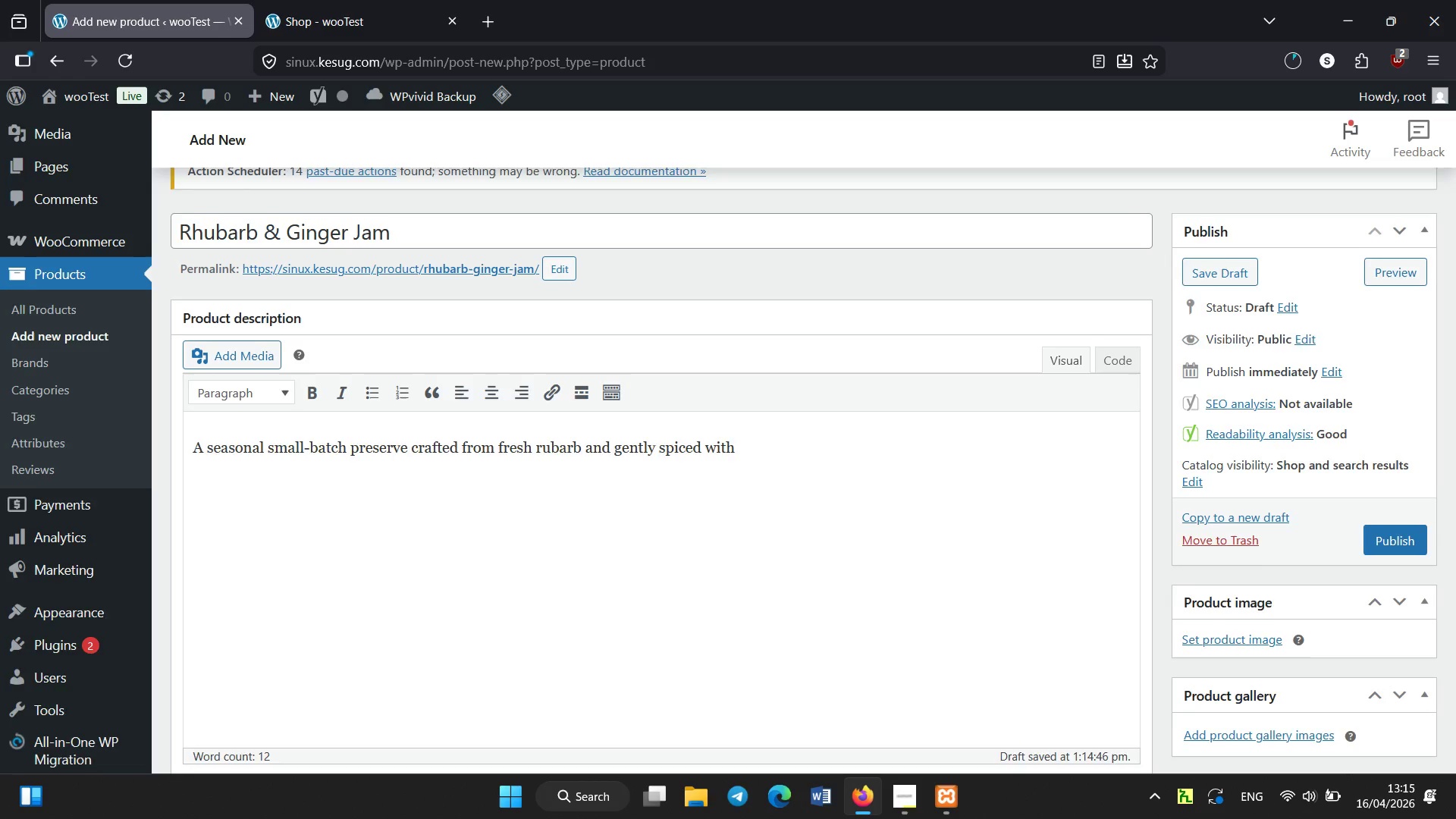 
scroll: coordinate [504, 520], scroll_direction: down, amount: 1.0
 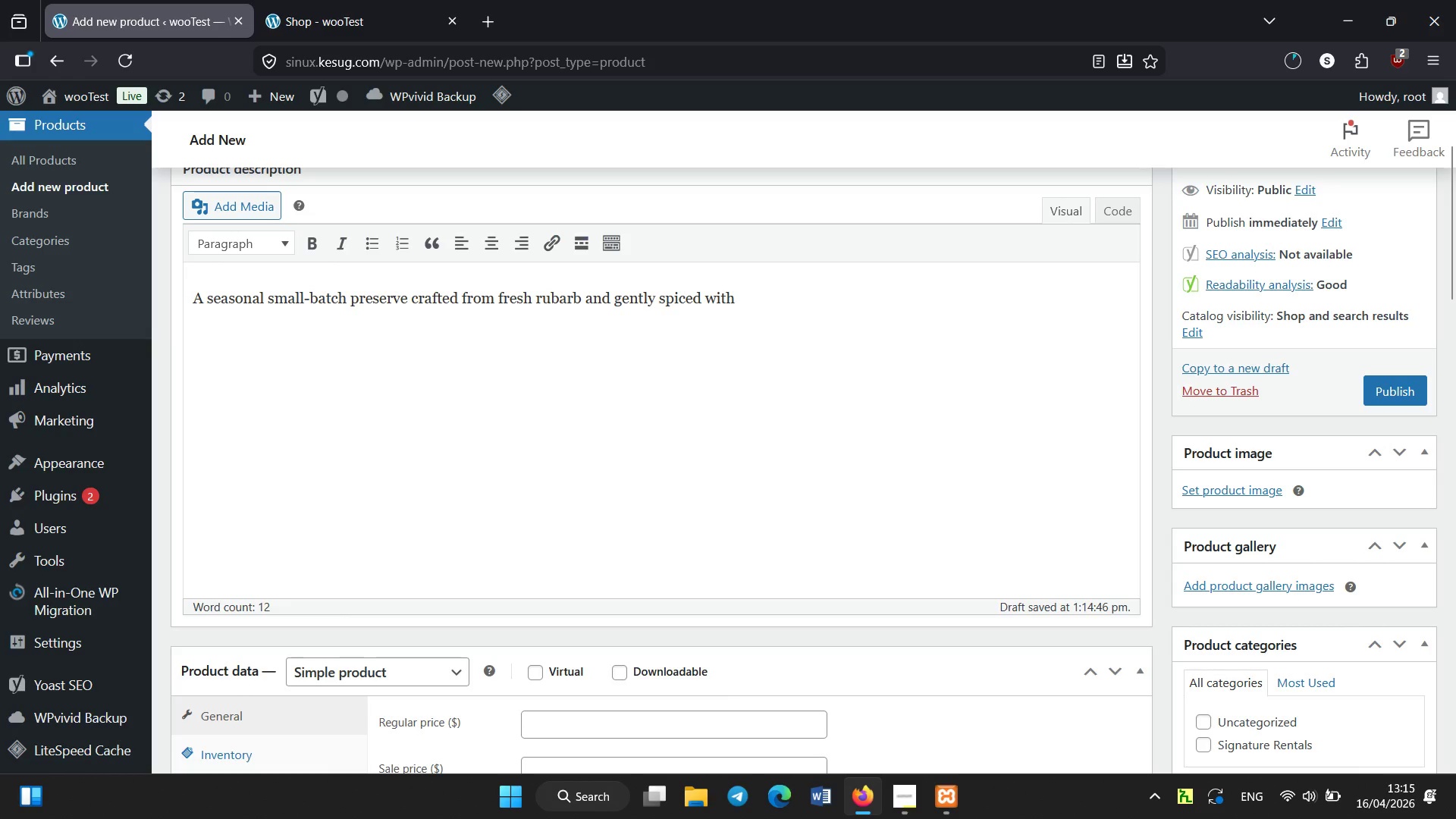 
scroll: coordinate [504, 520], scroll_direction: none, amount: 0.0
 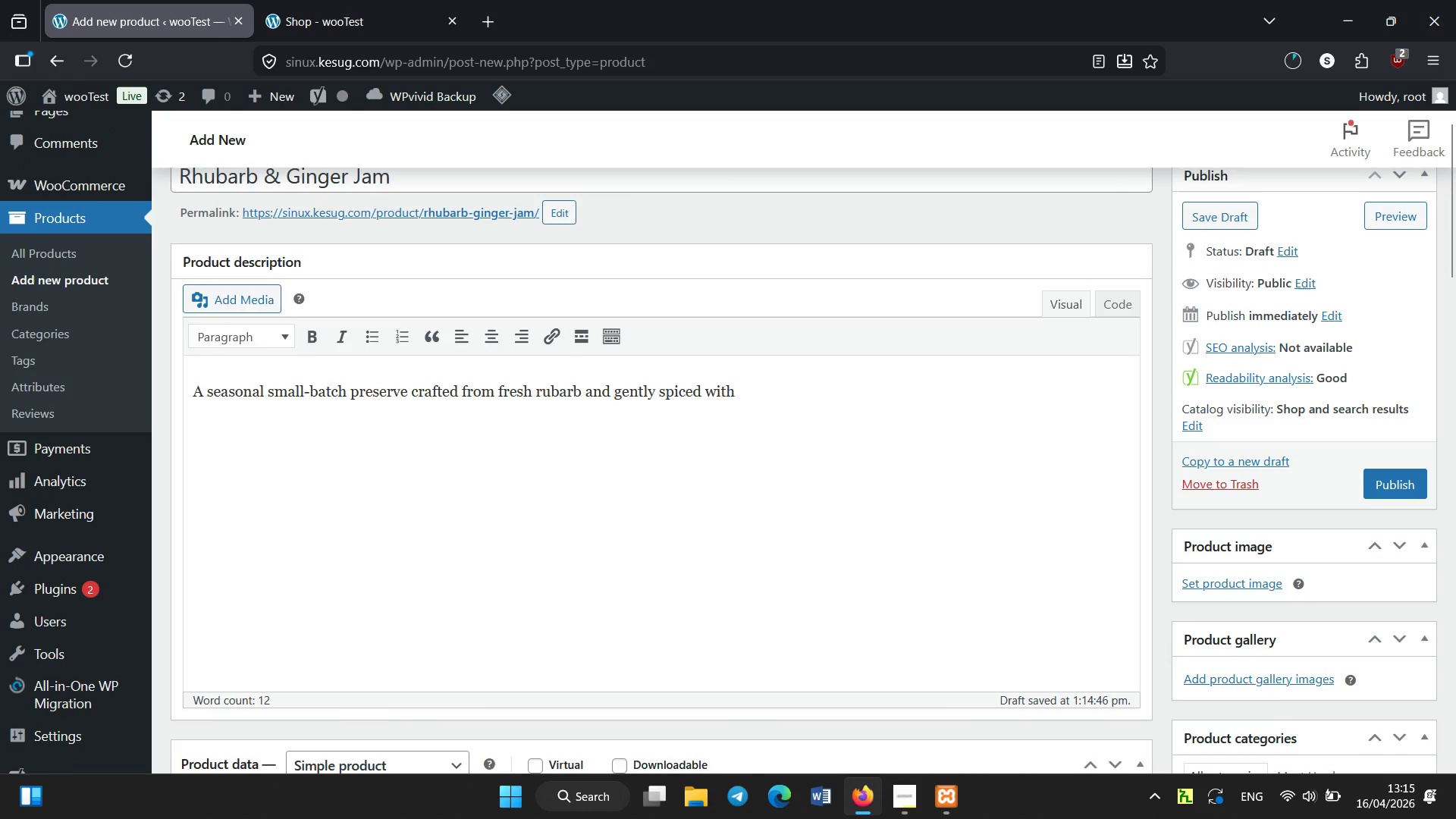 
scroll: coordinate [504, 520], scroll_direction: up, amount: 1.0
 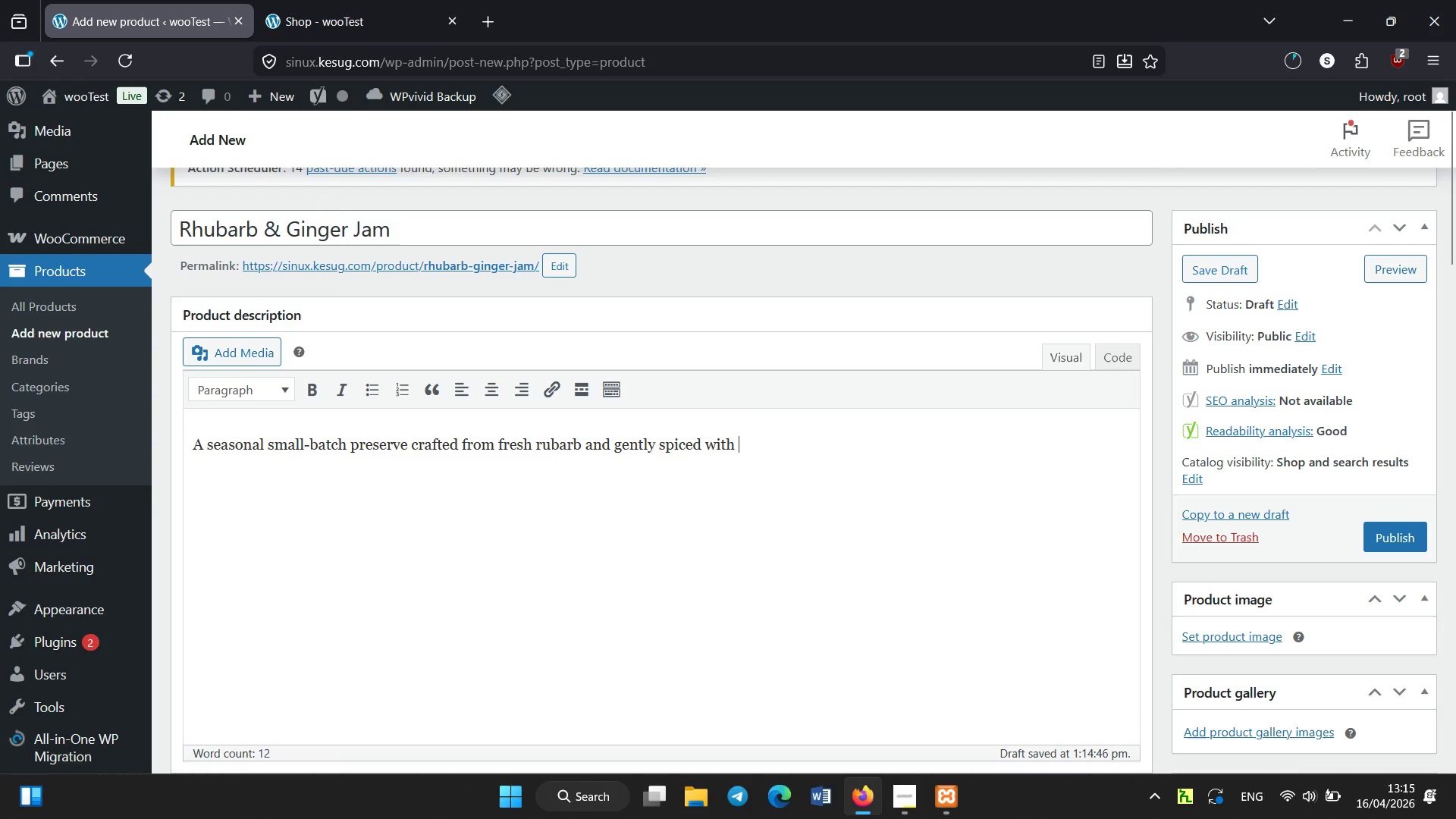 
type(aromatic ginger.)
 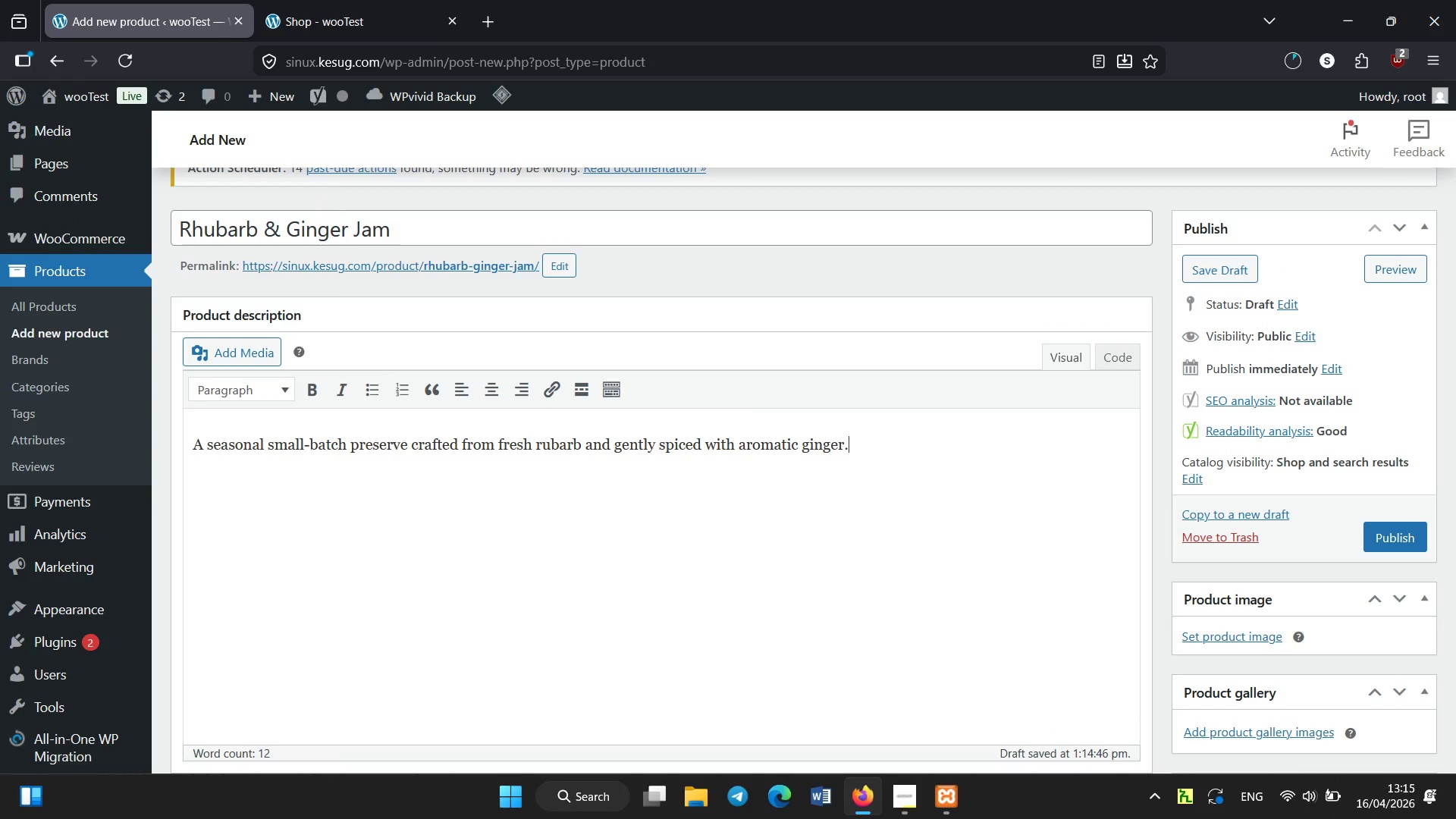 
key(Shift+Enter)
 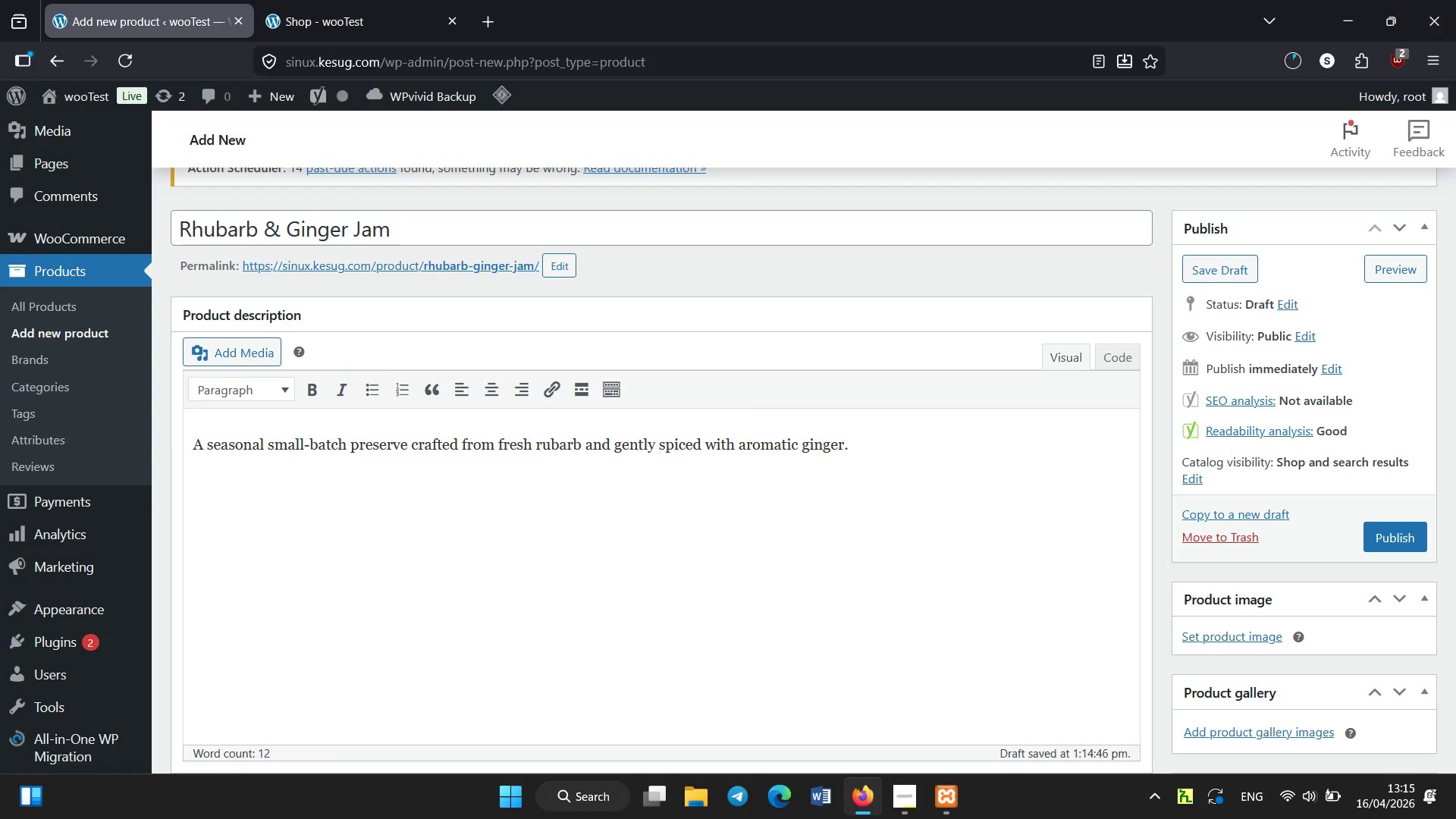 
type(This vibrant )
key(Backspace)
type(jam)
key(Backspace)
key(Backspace)
key(Backspace)
type( jam offers a perfect a)
key(Backspace)
type(balance of tartness and warmth, ms)
key(Backspace)
type(akinin)
key(Backspace)
key(Backspace)
type(g it dea)
key(Backspace)
key(Backspace)
key(Backspace)
type(ideal forr breakfast spreads, pastries )
key(Backspace)
type(, or cheese boards.)
 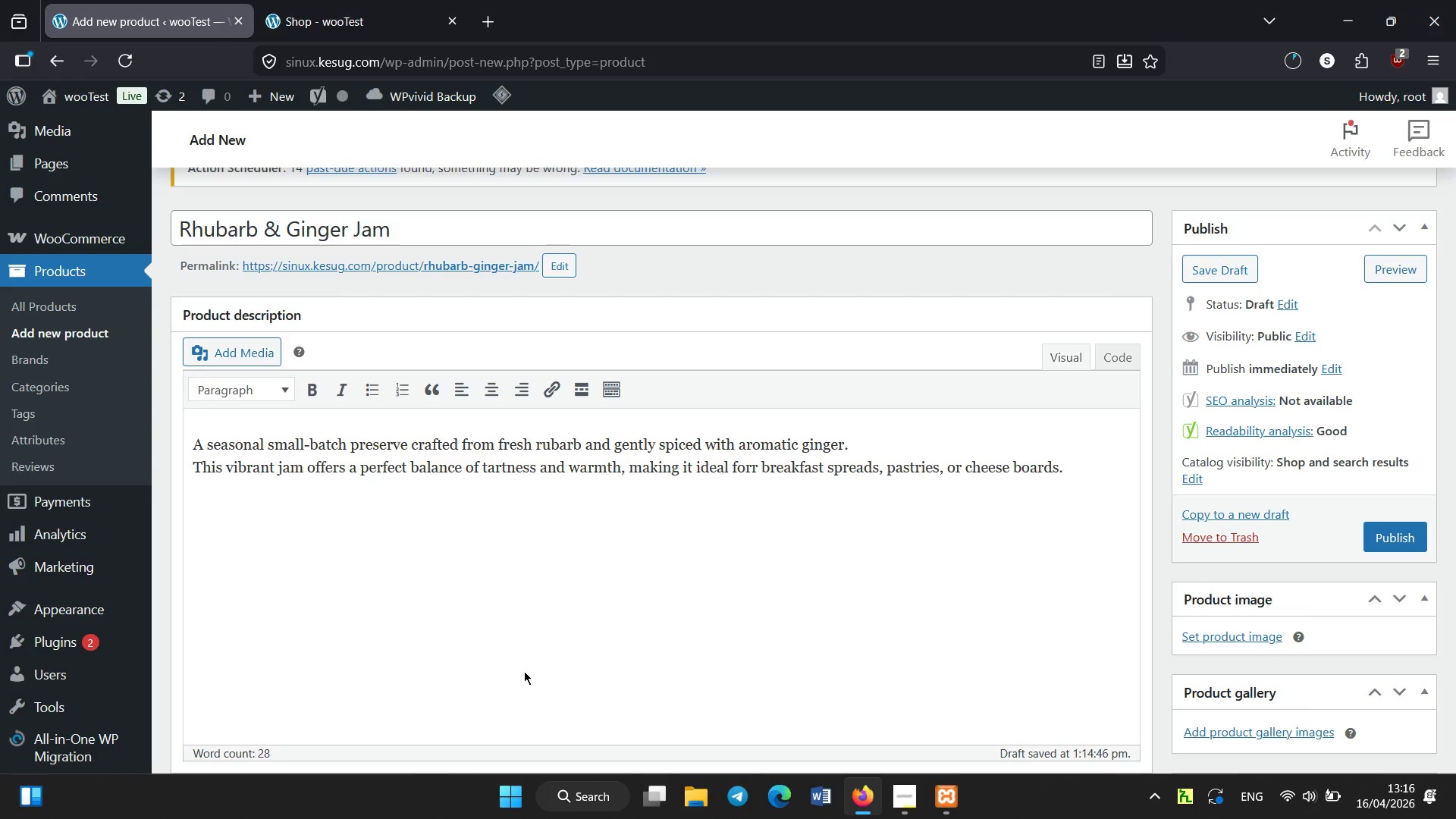 
scroll: coordinate [524, 671], scroll_direction: down, amount: 6.0
 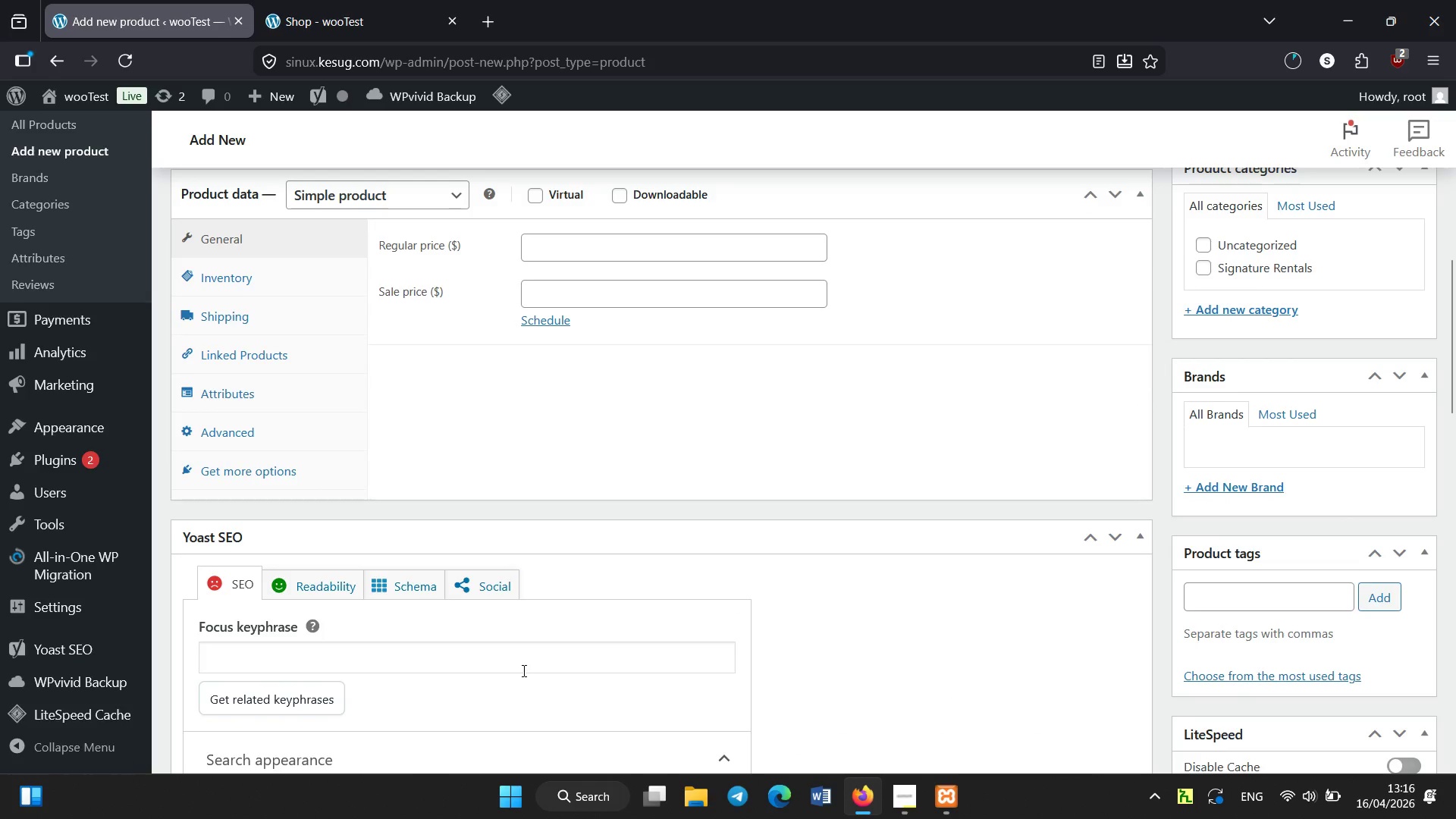 
left_click([524, 671])
 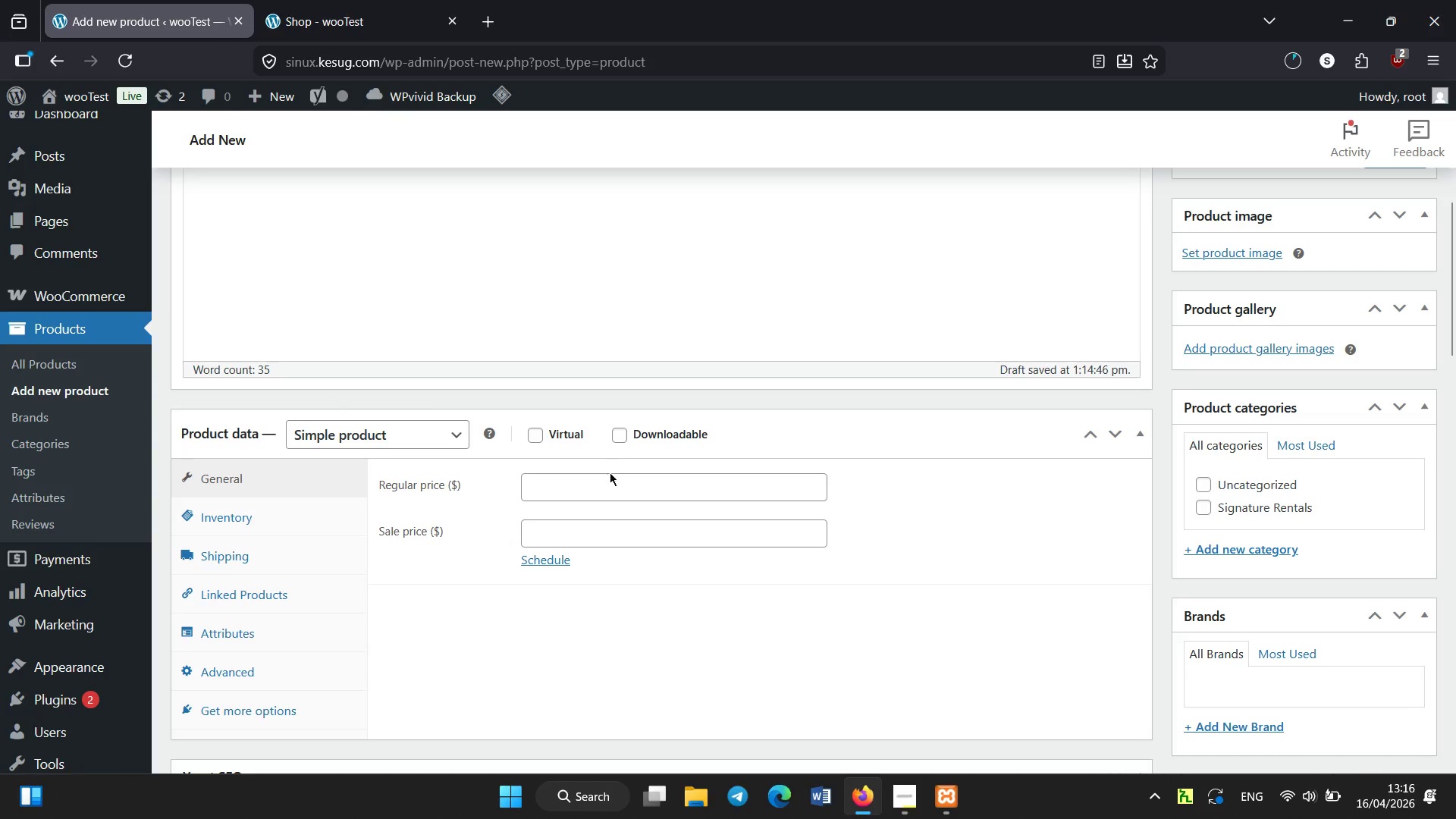 
scroll: coordinate [524, 671], scroll_direction: up, amount: 2.0
 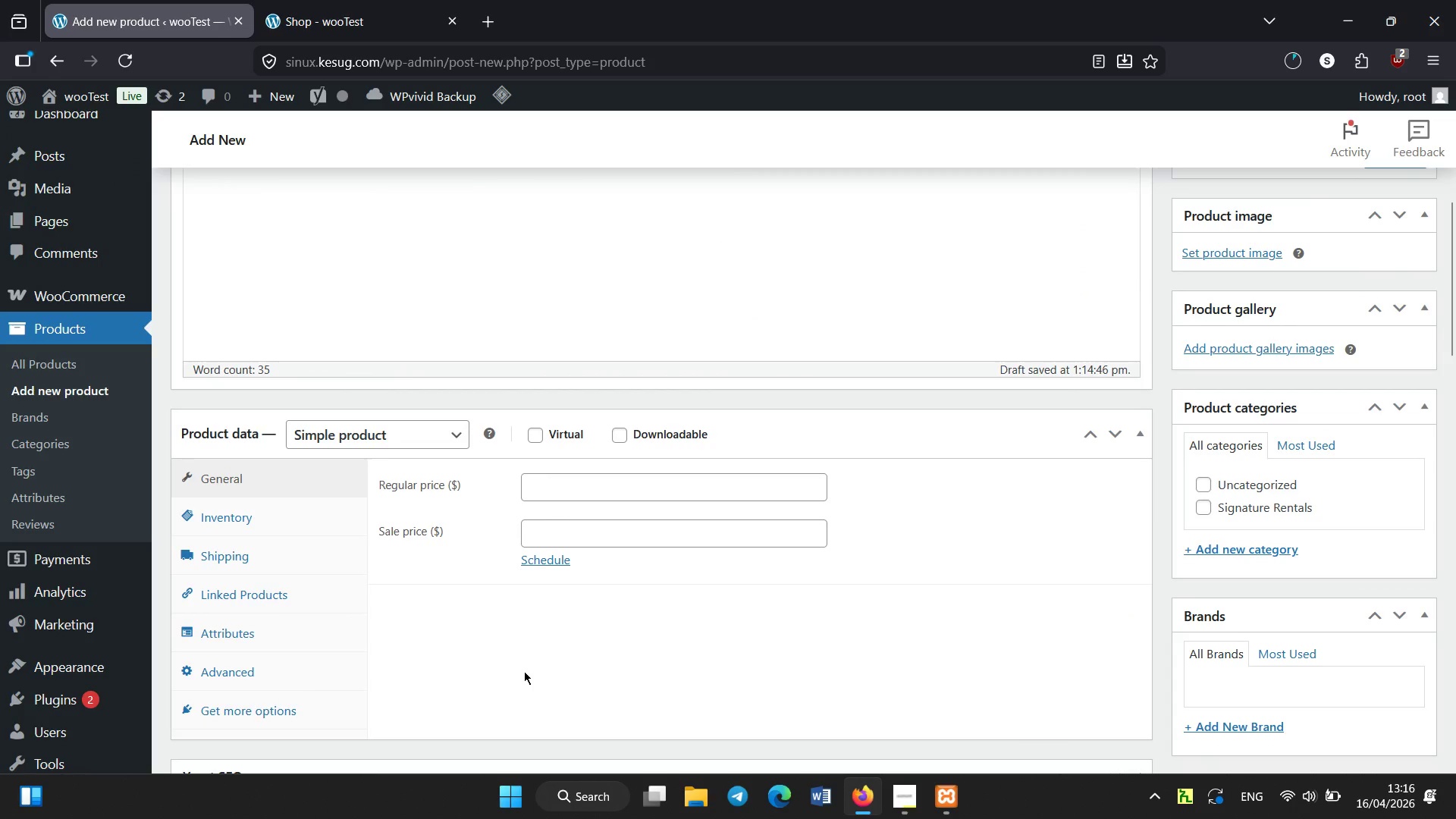 
left_click([605, 482])
 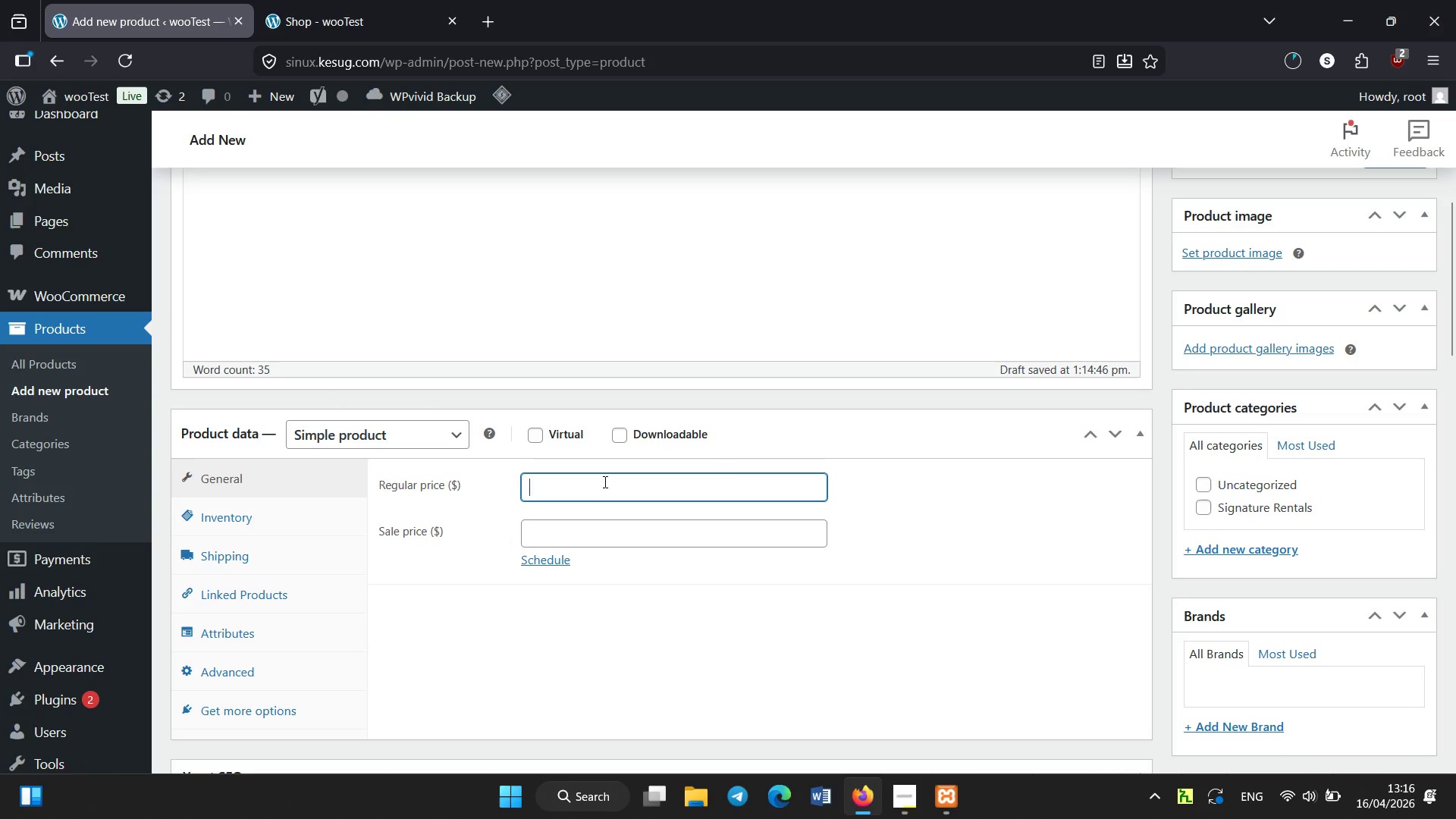 
key(Numpad1)
 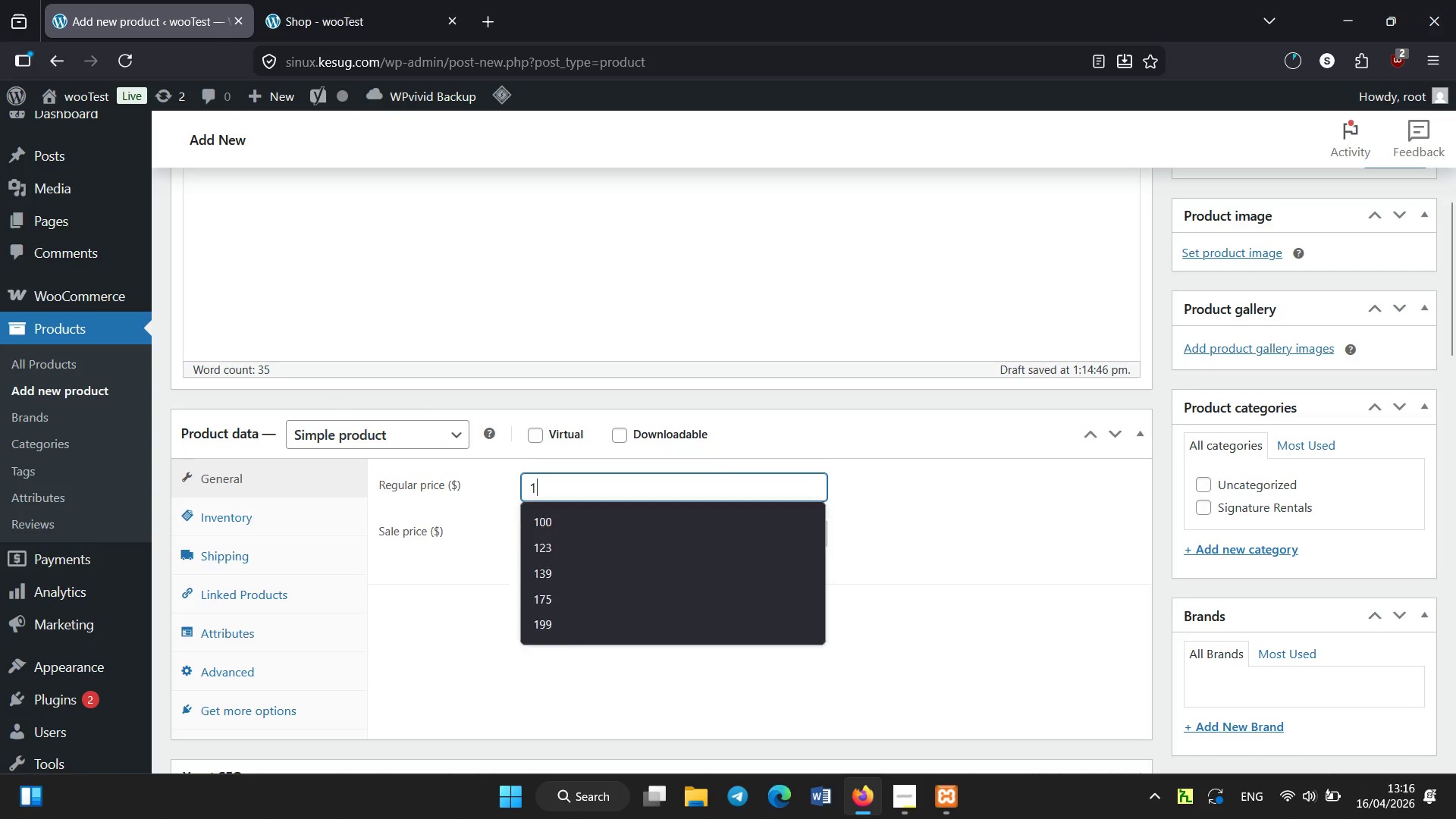 
key(Numpad4)
 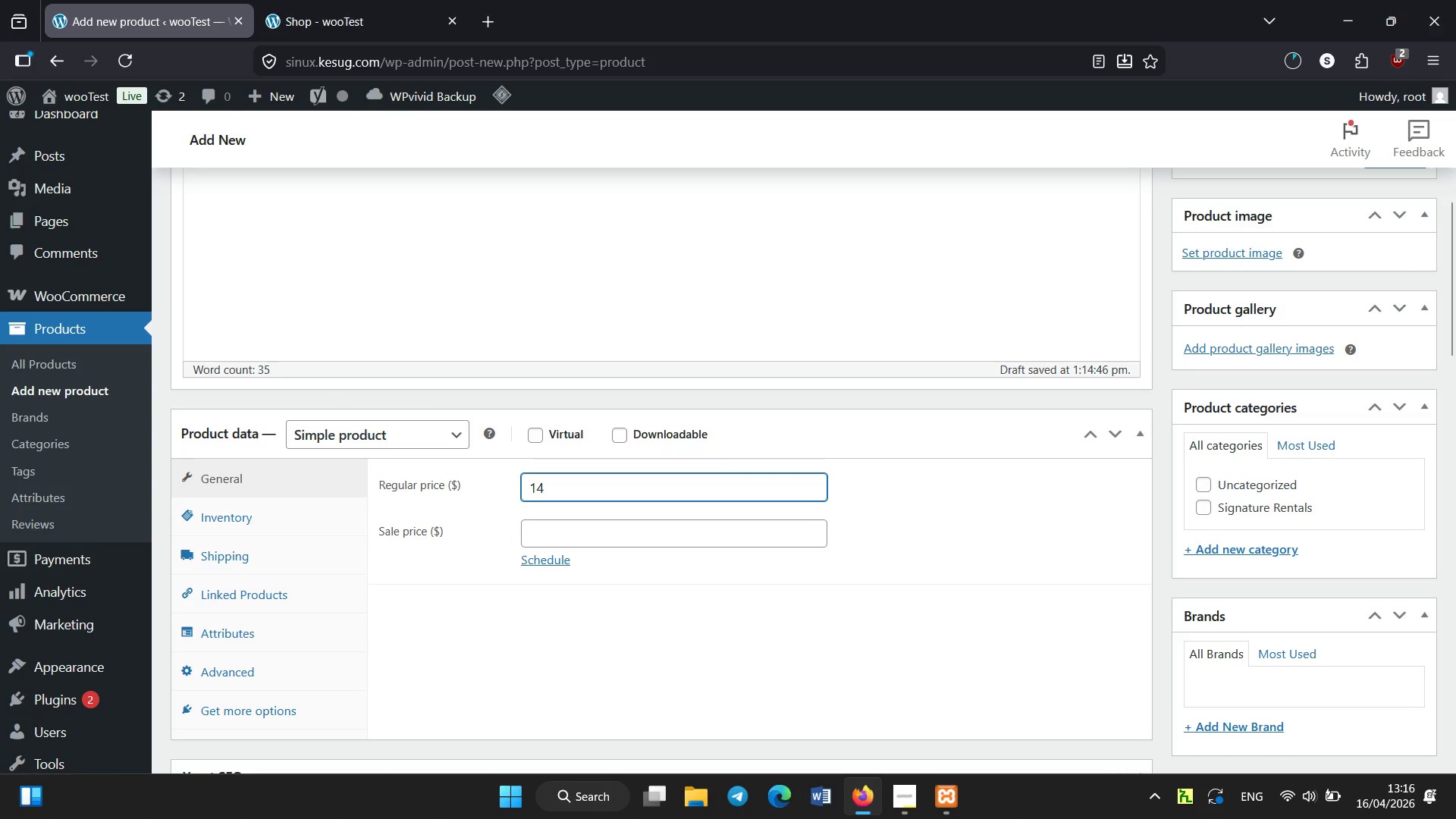 
scroll: coordinate [605, 482], scroll_direction: none, amount: 0.0
 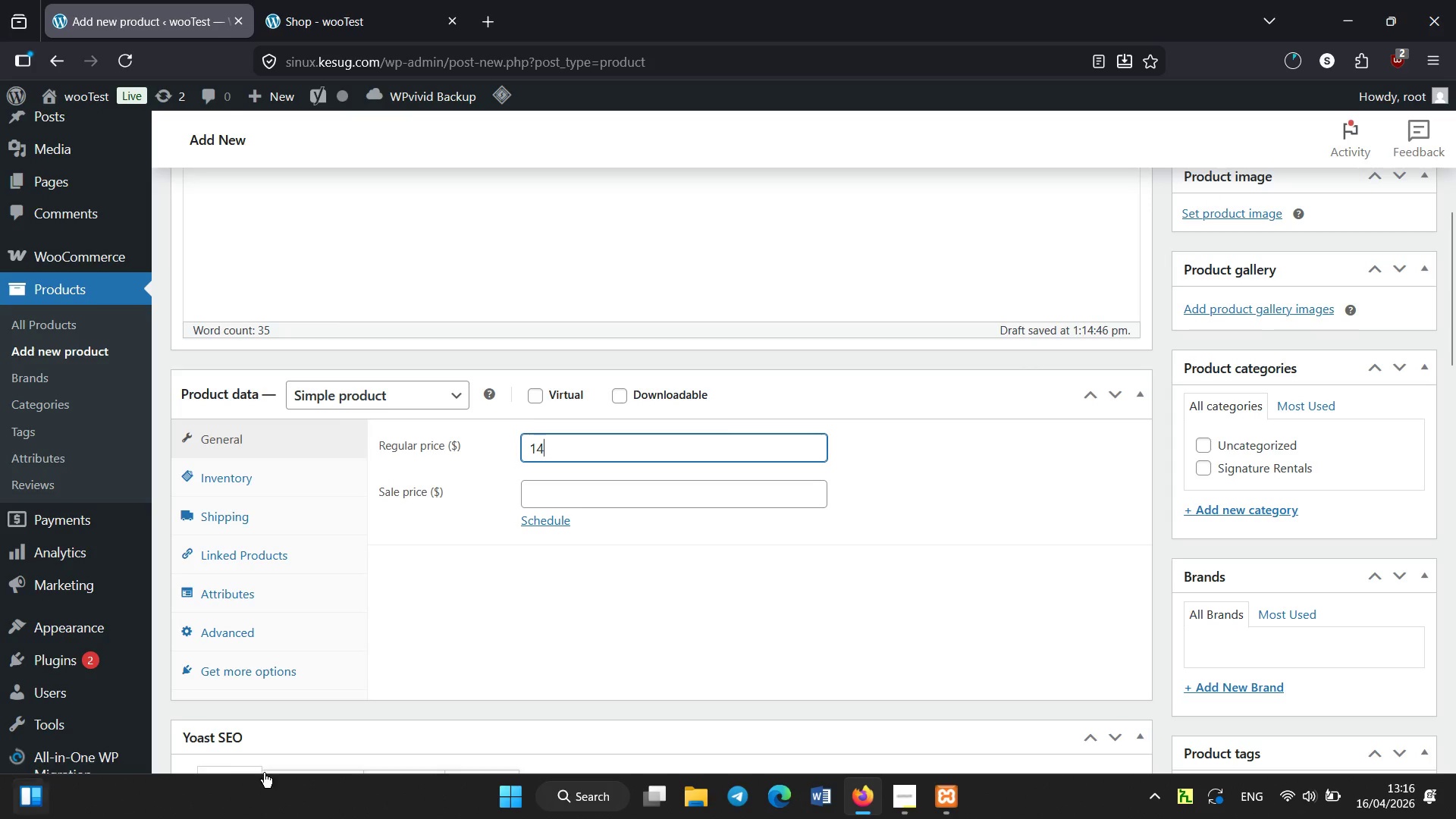 
left_click([395, 601])
 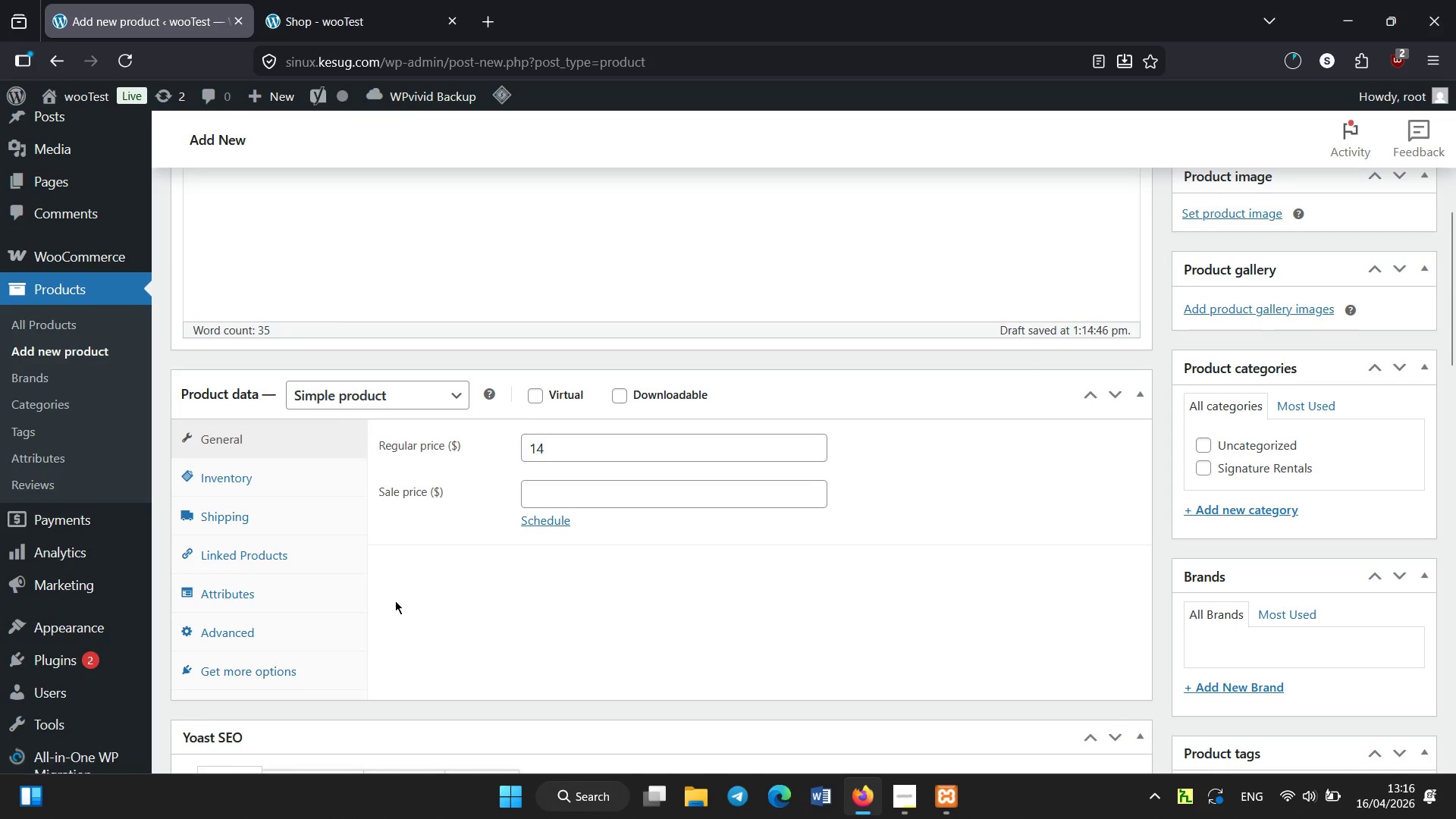 
scroll: coordinate [395, 601], scroll_direction: none, amount: 0.0
 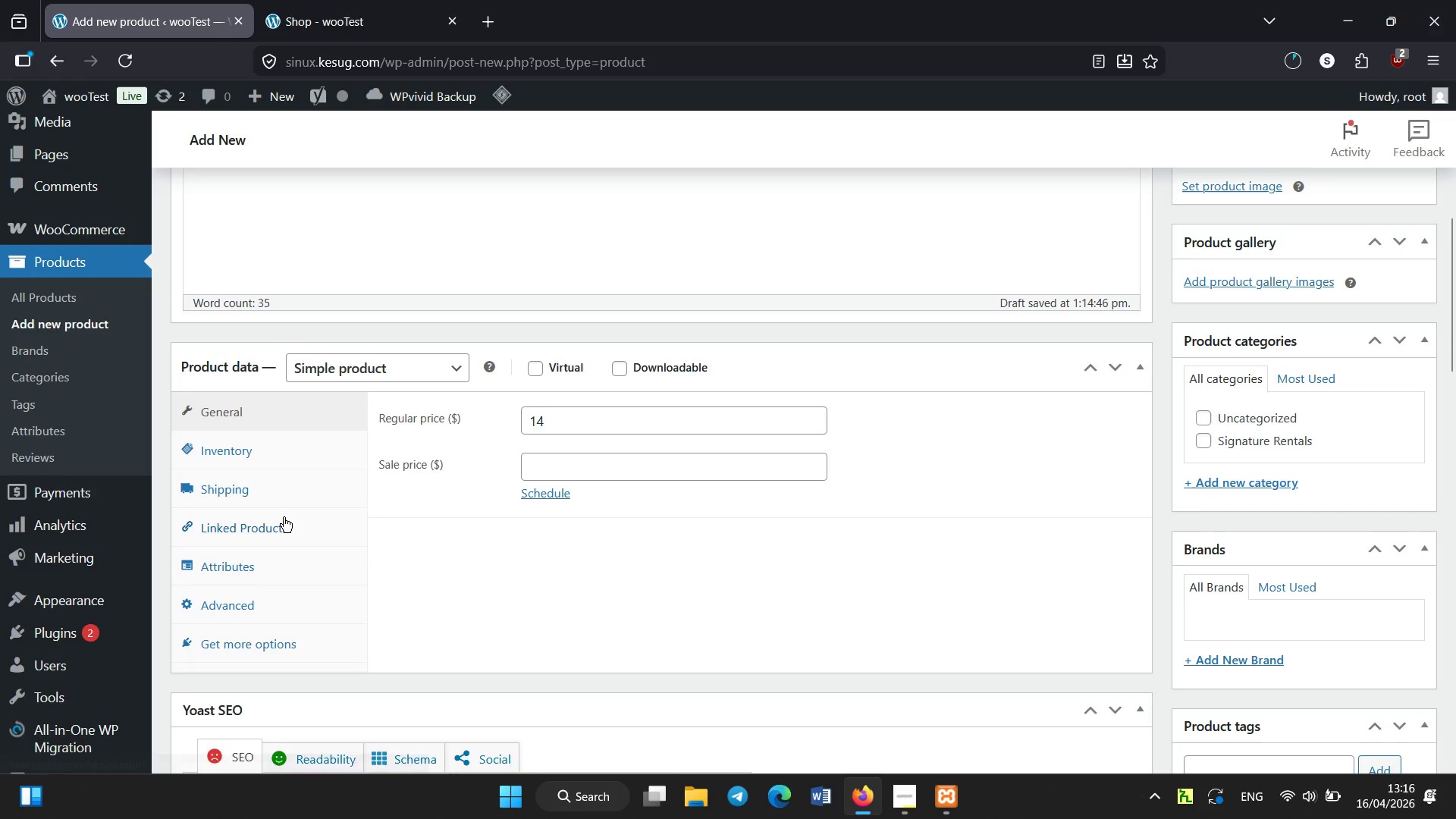 
left_click([276, 469])
 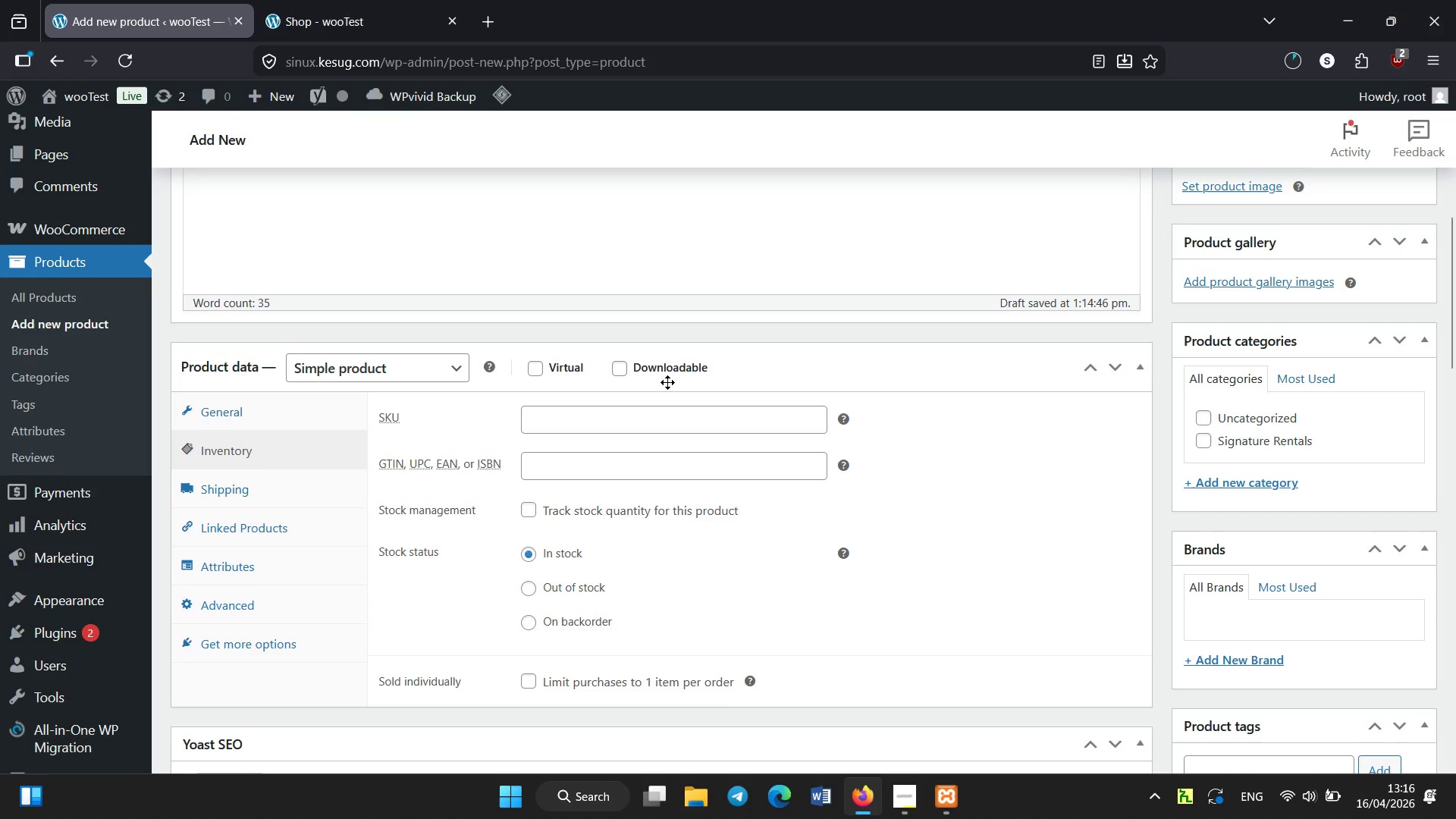 
left_click([648, 412])
 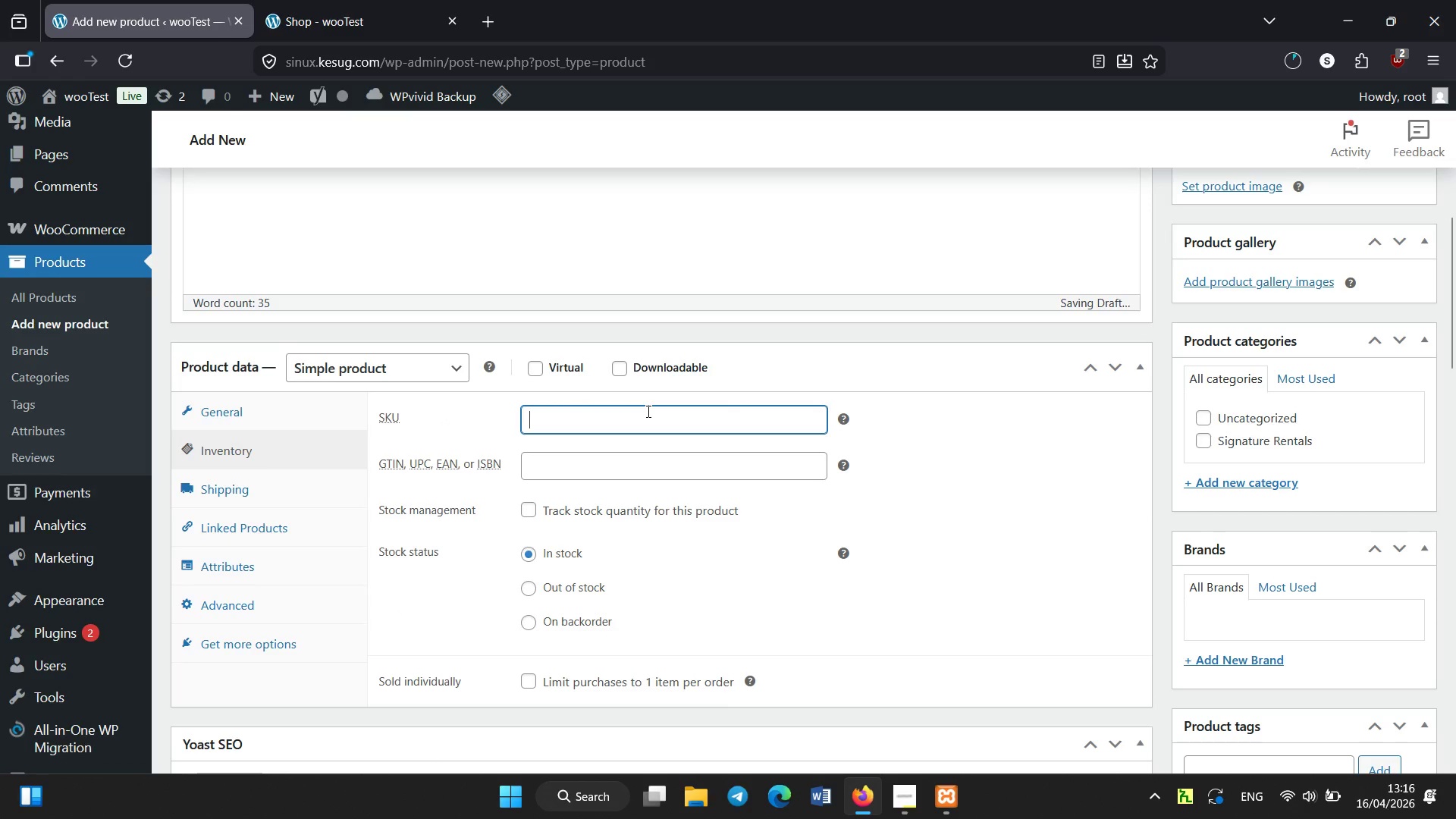 
type(HH-001)
 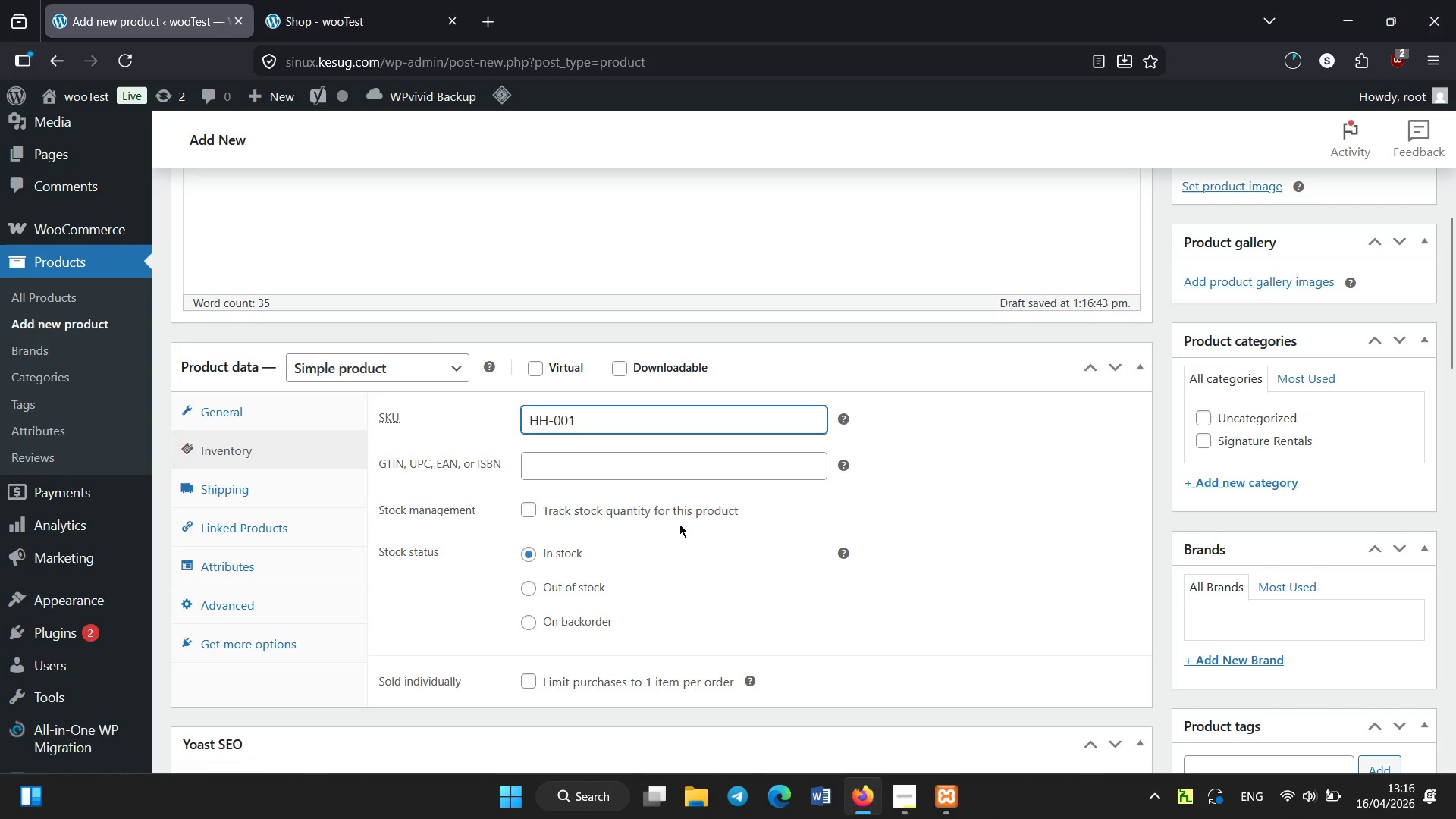 
left_click([1099, 538])
 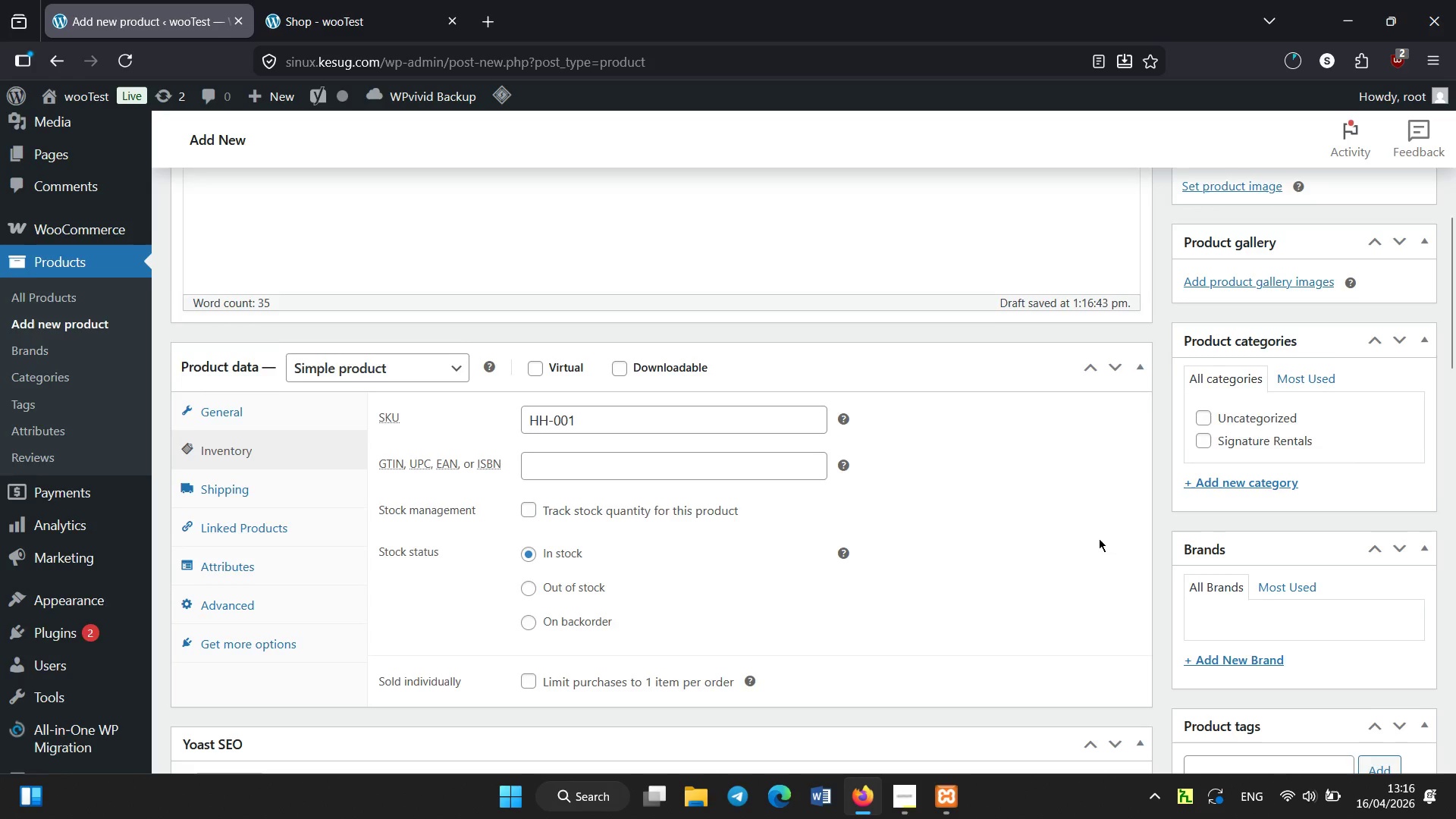 
scroll: coordinate [1099, 538], scroll_direction: down, amount: 18.0
 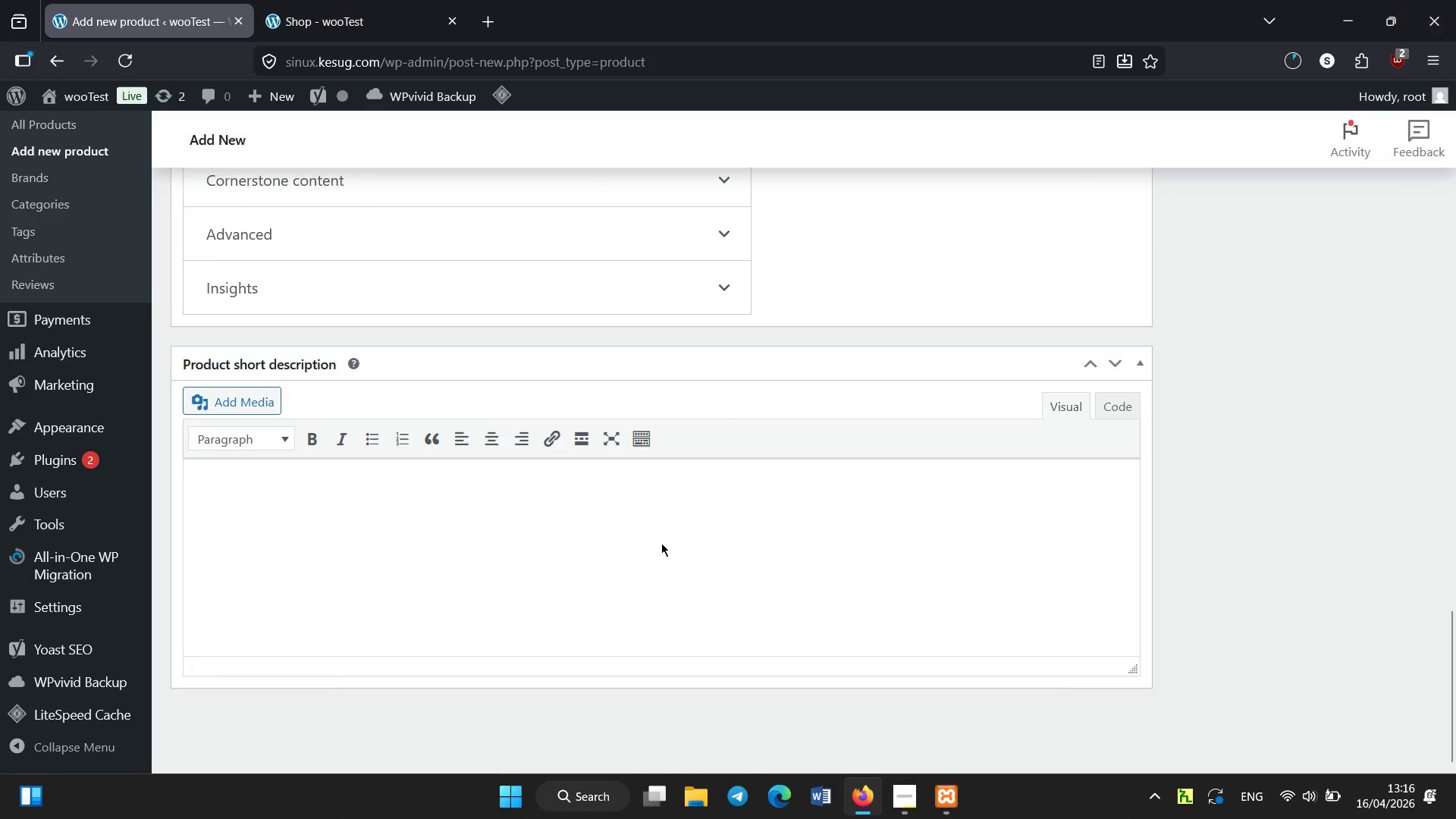 
left_click([661, 543])
 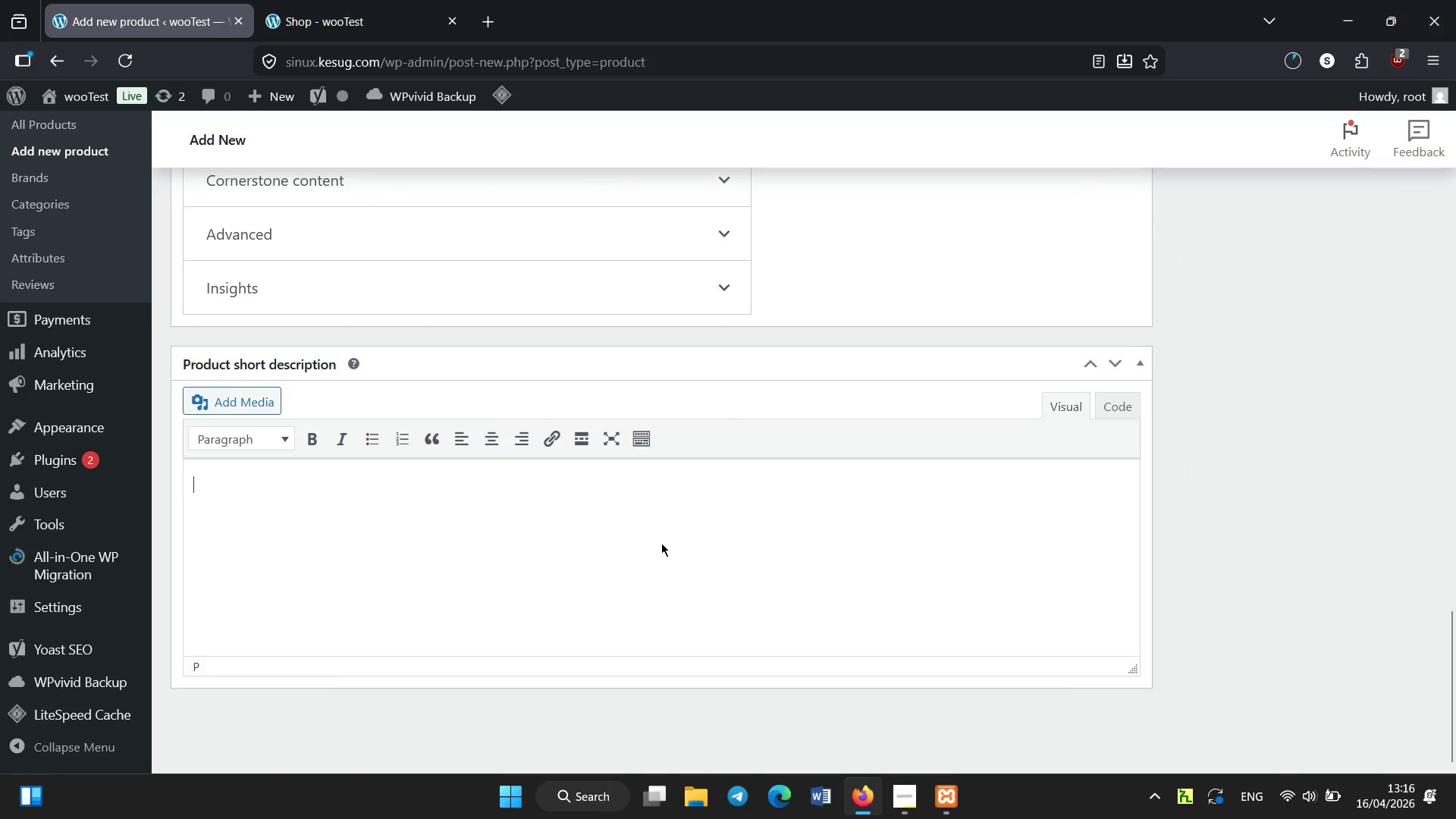 
type(Bright, tangy t)
key(Backspace)
type(rhubarb with a warm ginger finish.)
 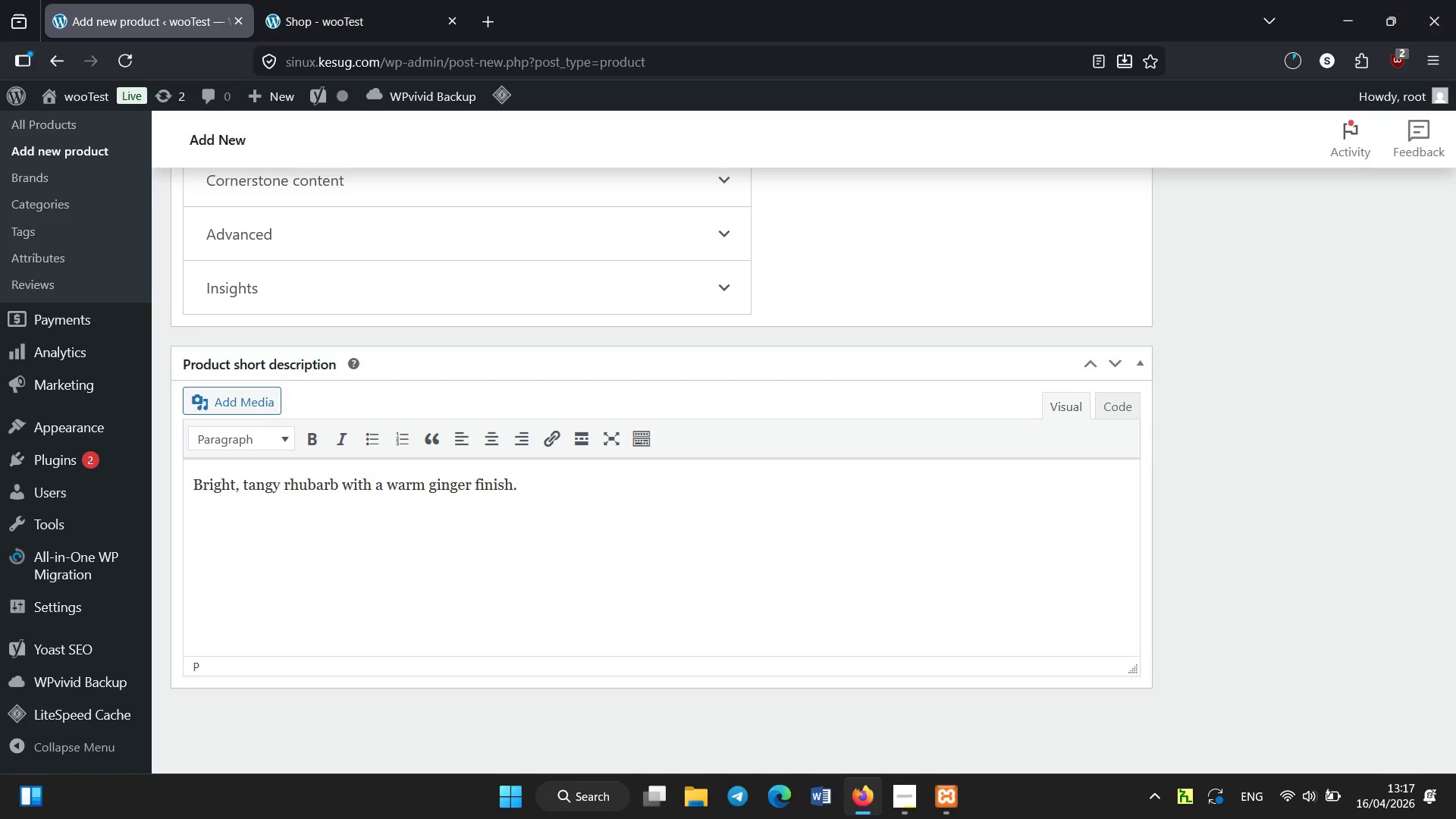 
scroll: coordinate [661, 543], scroll_direction: none, amount: 0.0
 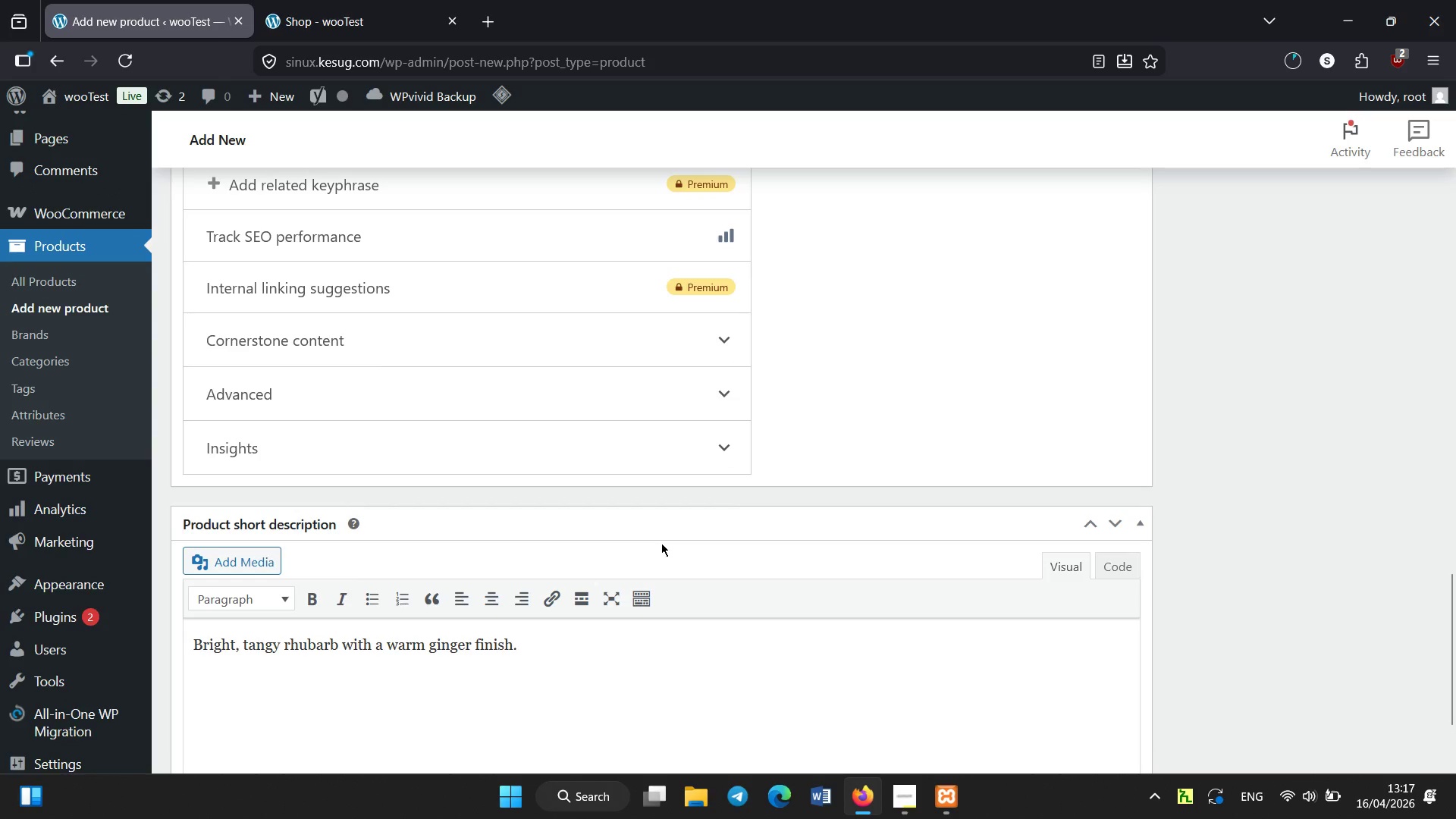 
scroll: coordinate [661, 543], scroll_direction: up, amount: 21.0
 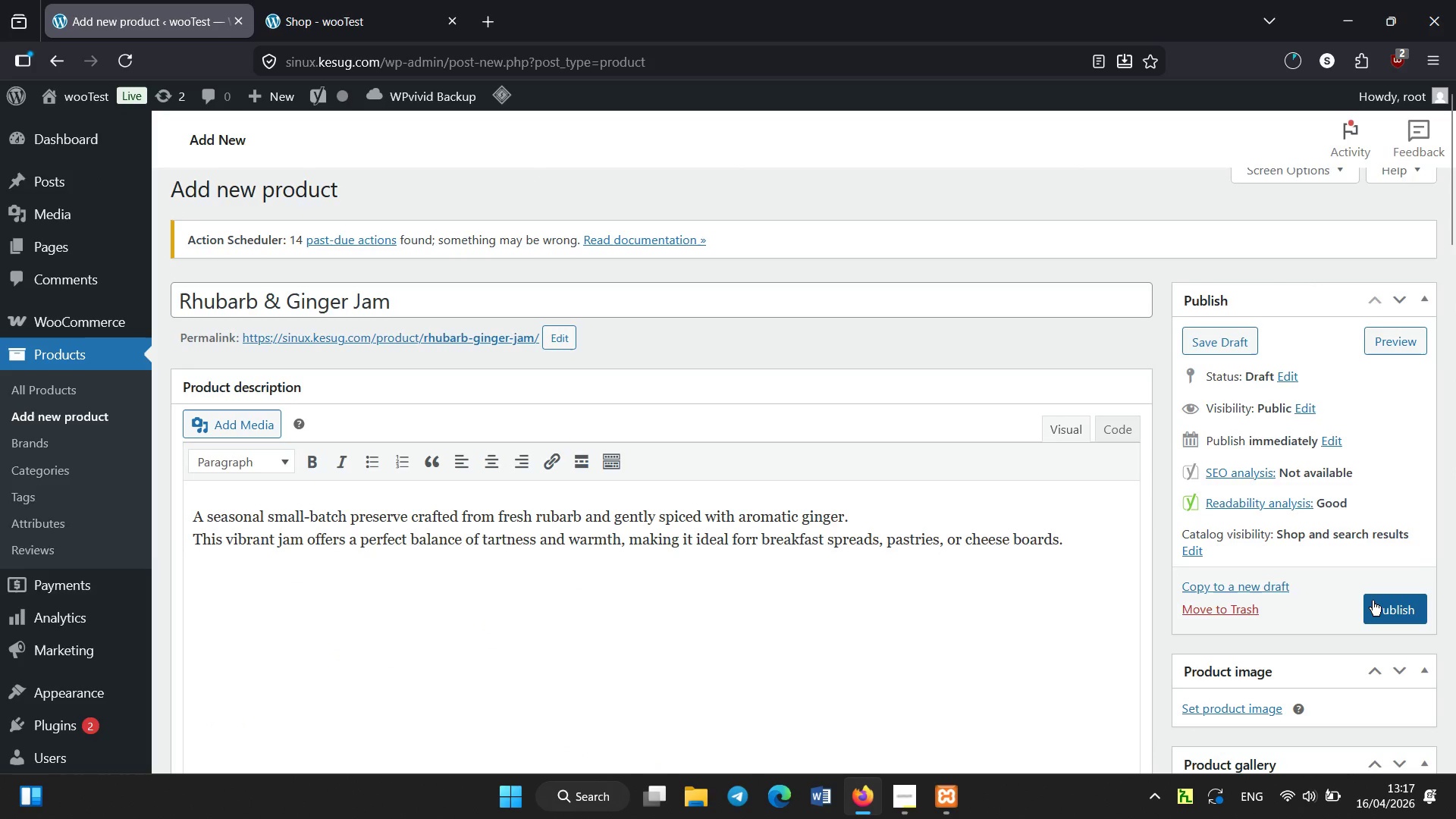 
left_click([1373, 601])
 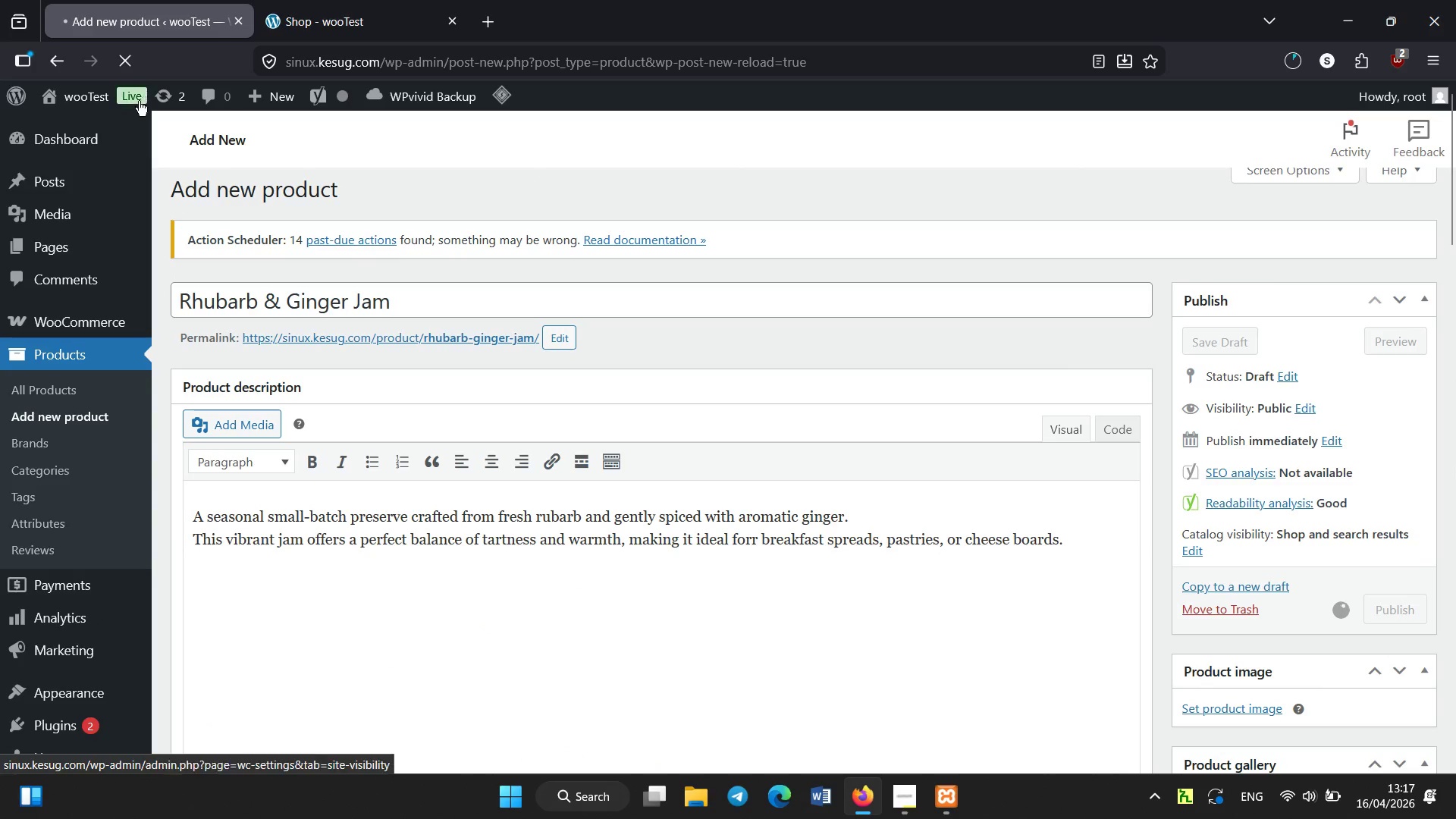 
scroll: coordinate [571, 510], scroll_direction: down, amount: 15.0
 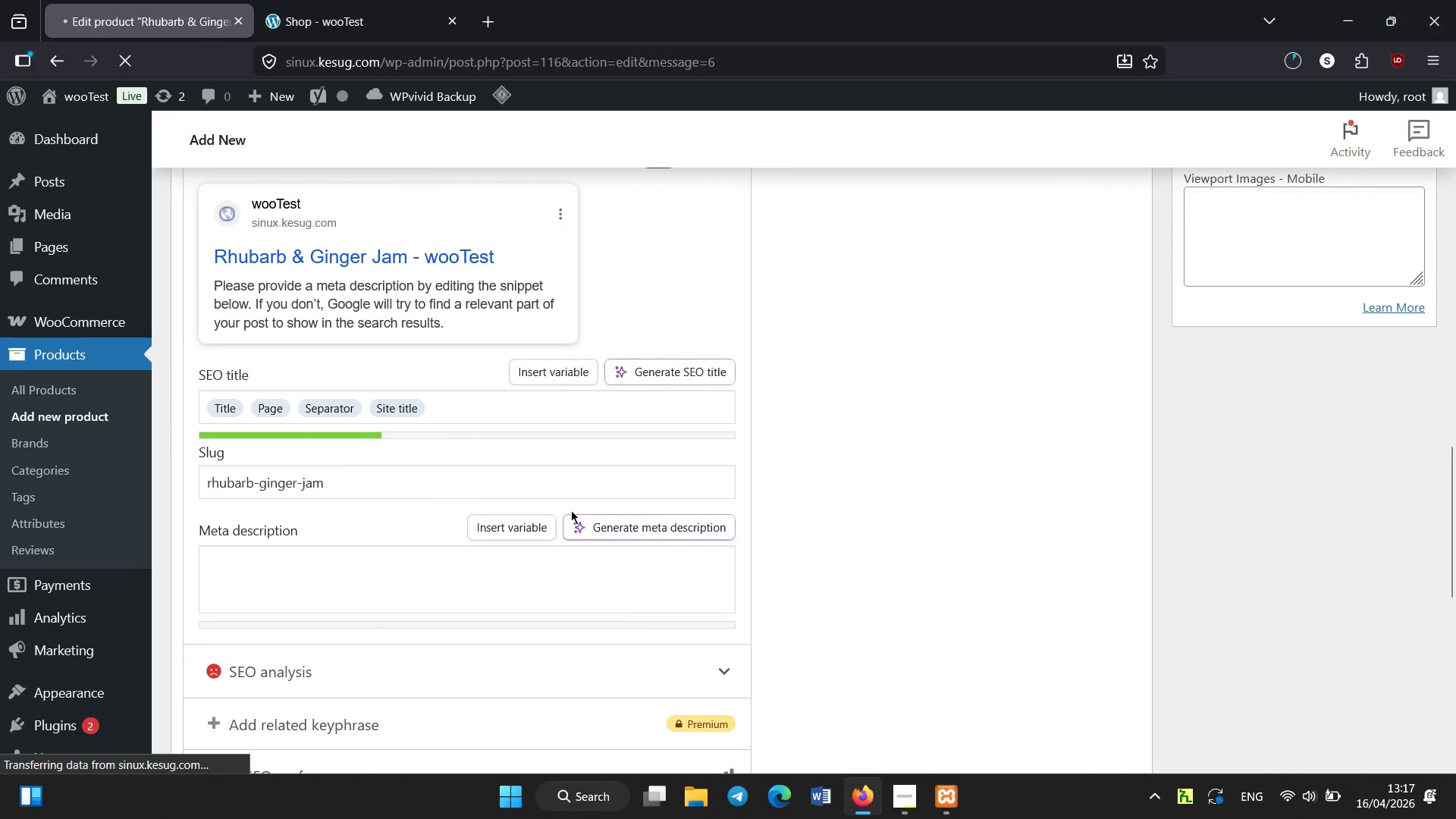 
scroll: coordinate [571, 510], scroll_direction: up, amount: 6.0
 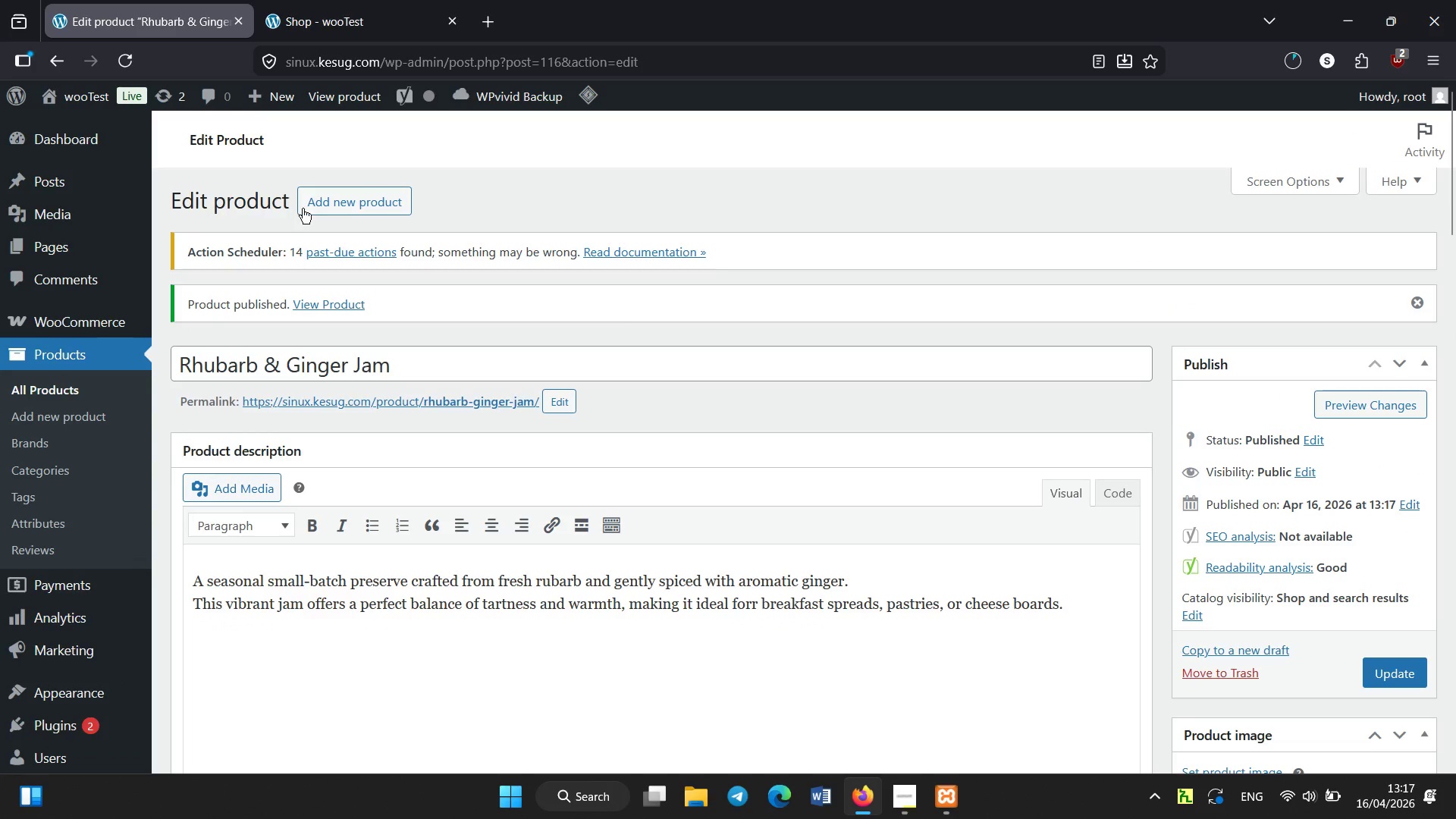 
left_click([326, 198])
 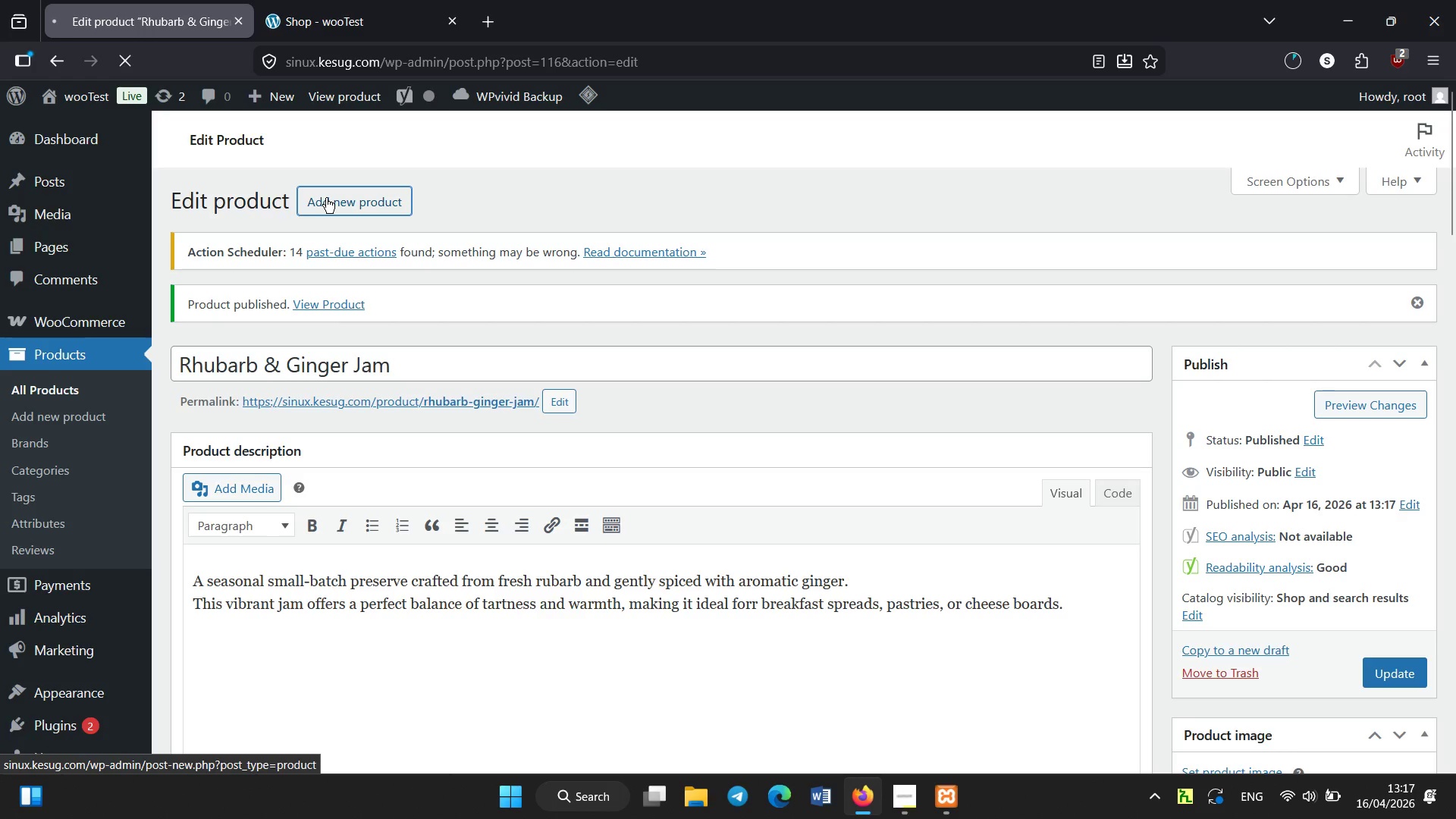 
scroll: coordinate [326, 198], scroll_direction: none, amount: 0.0